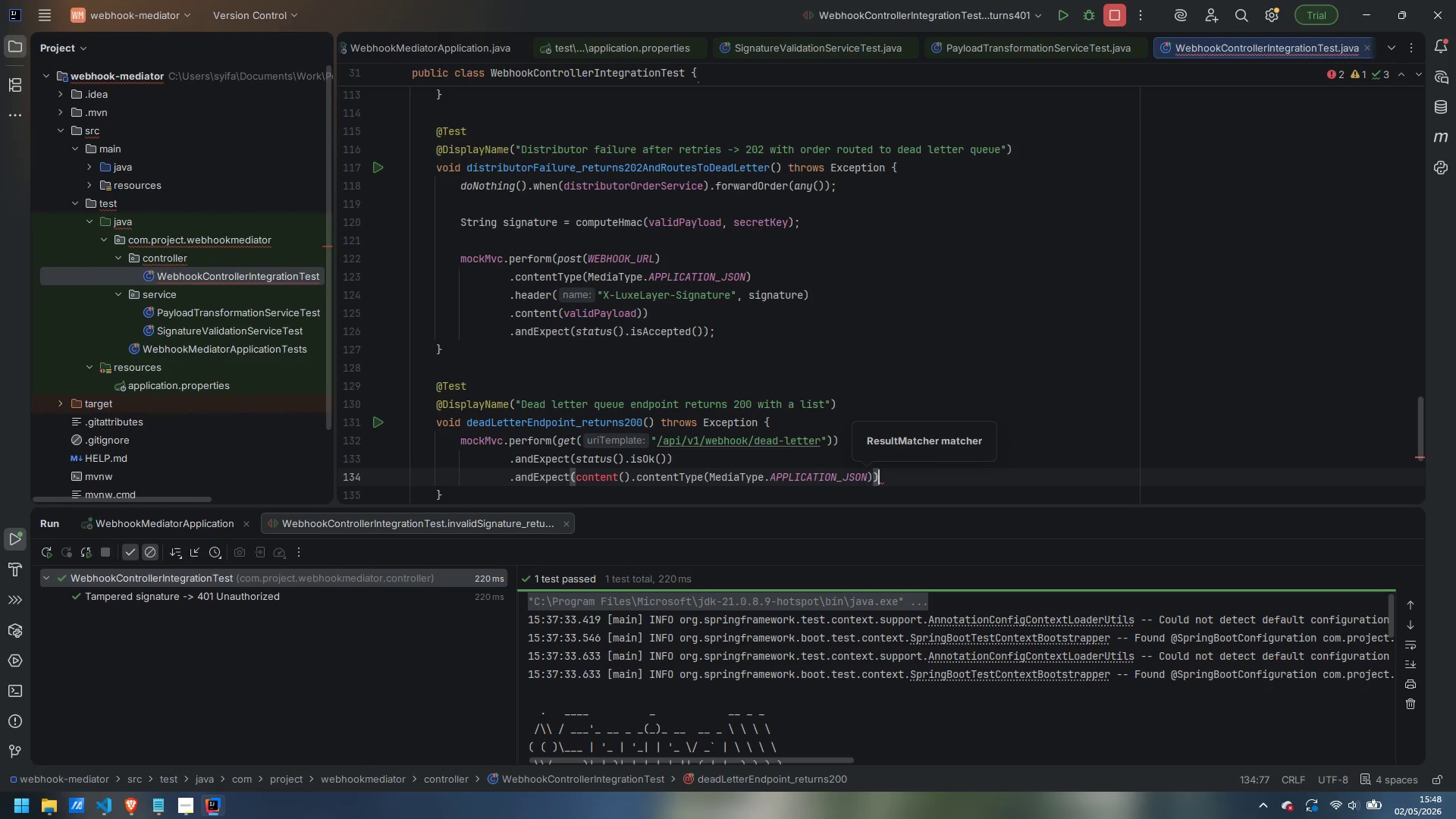 
key(ArrowRight)
 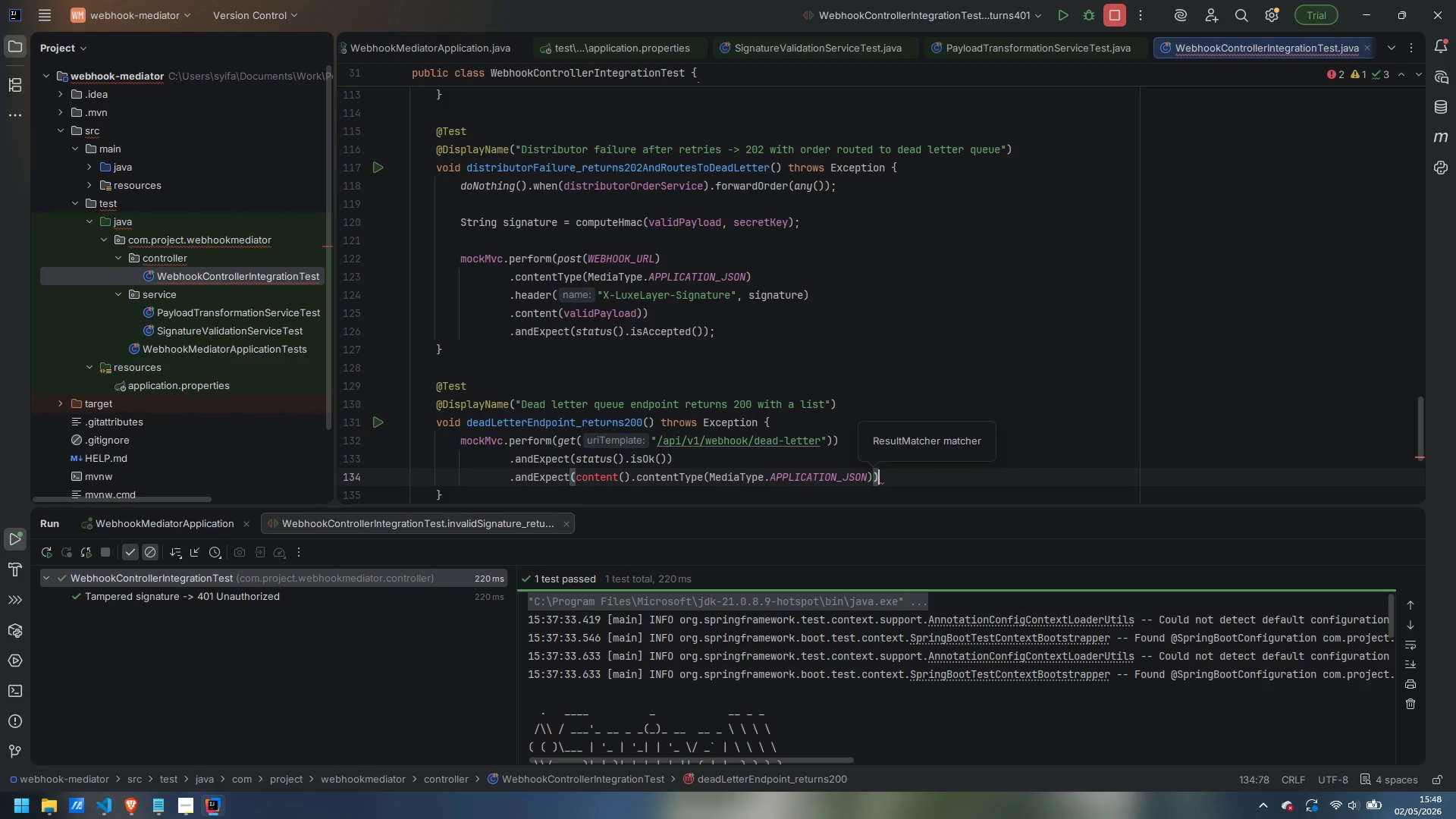 
key(Semicolon)
 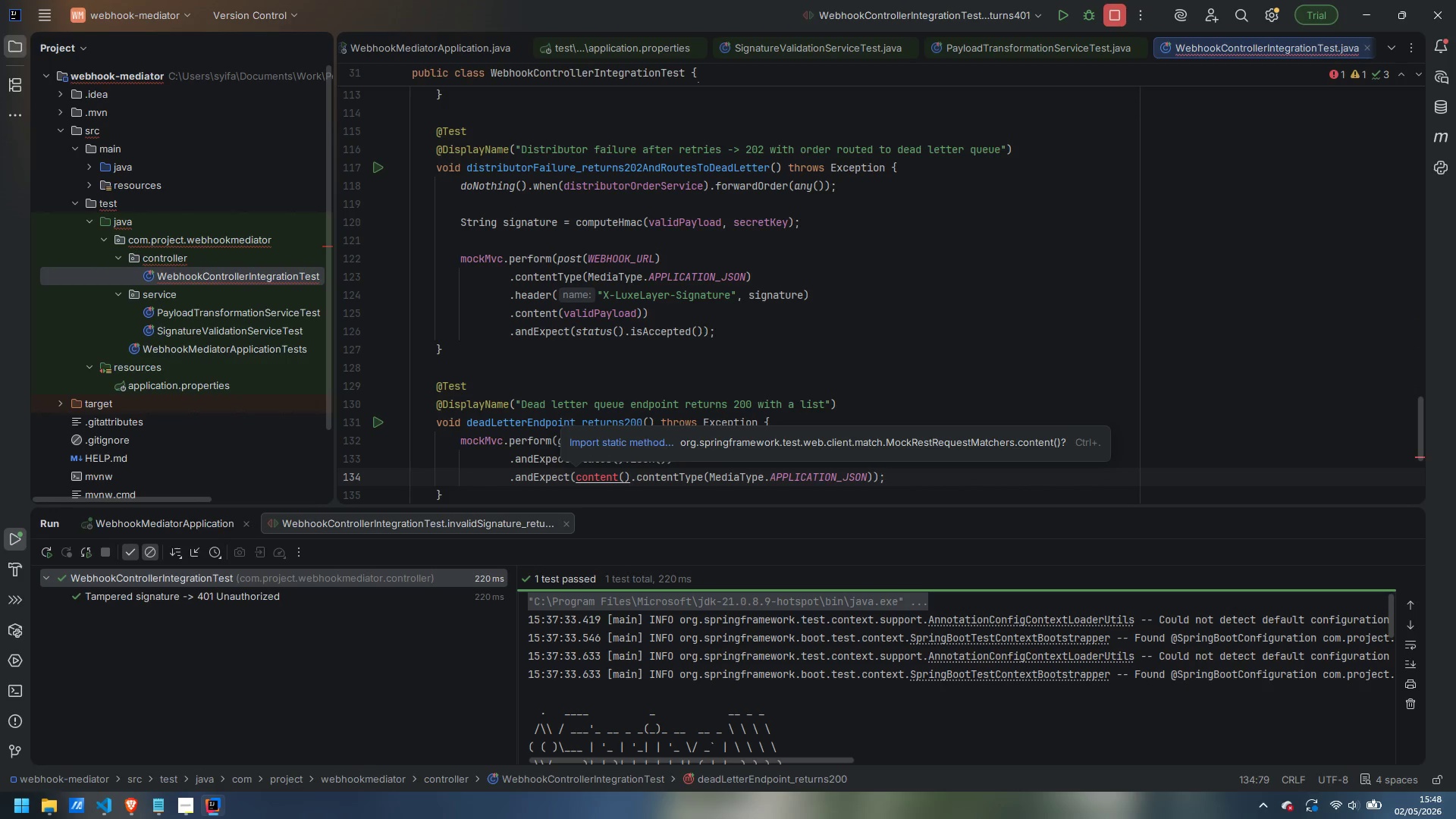 
key(Control+Period)
 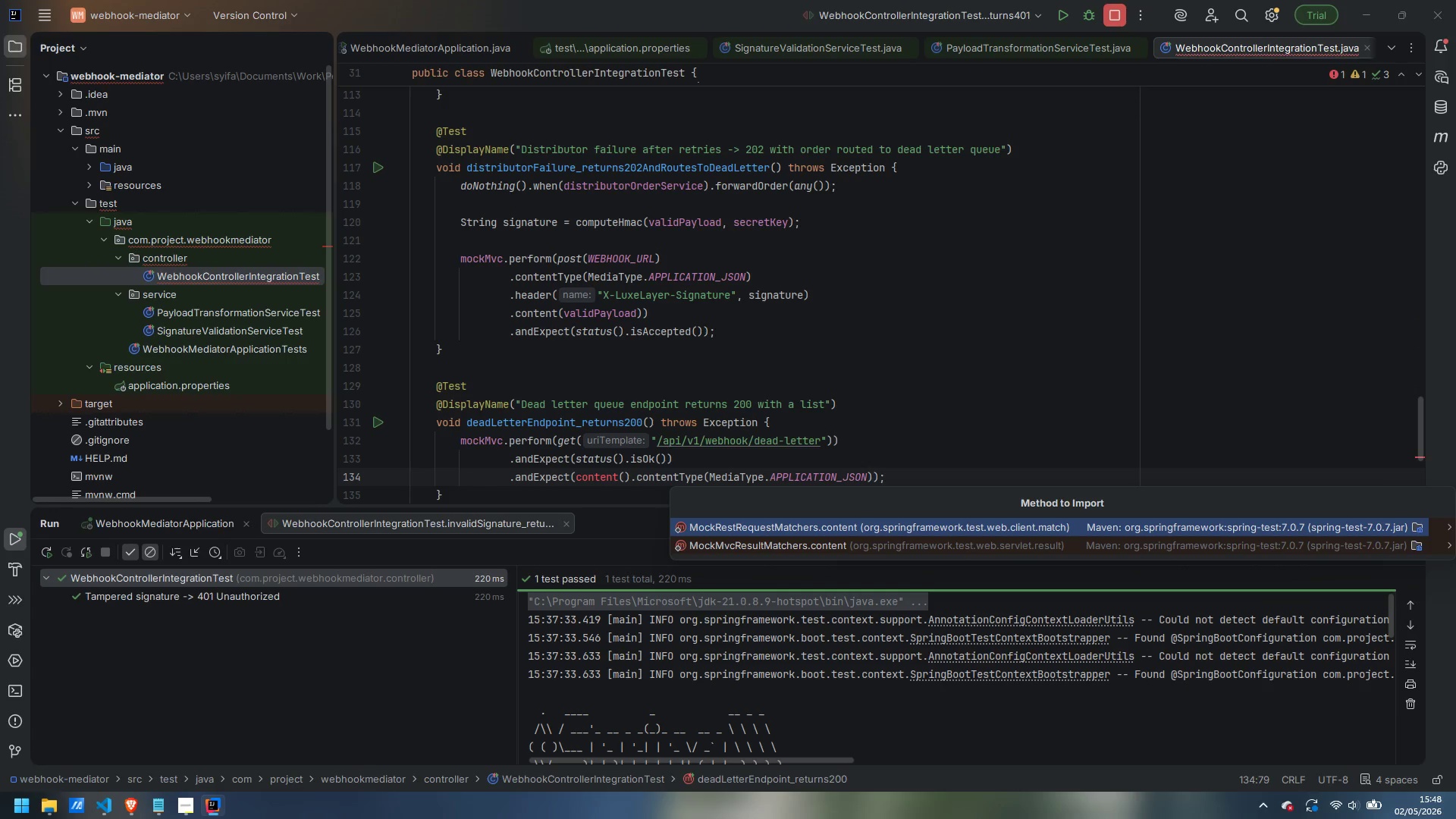 
key(ArrowDown)
 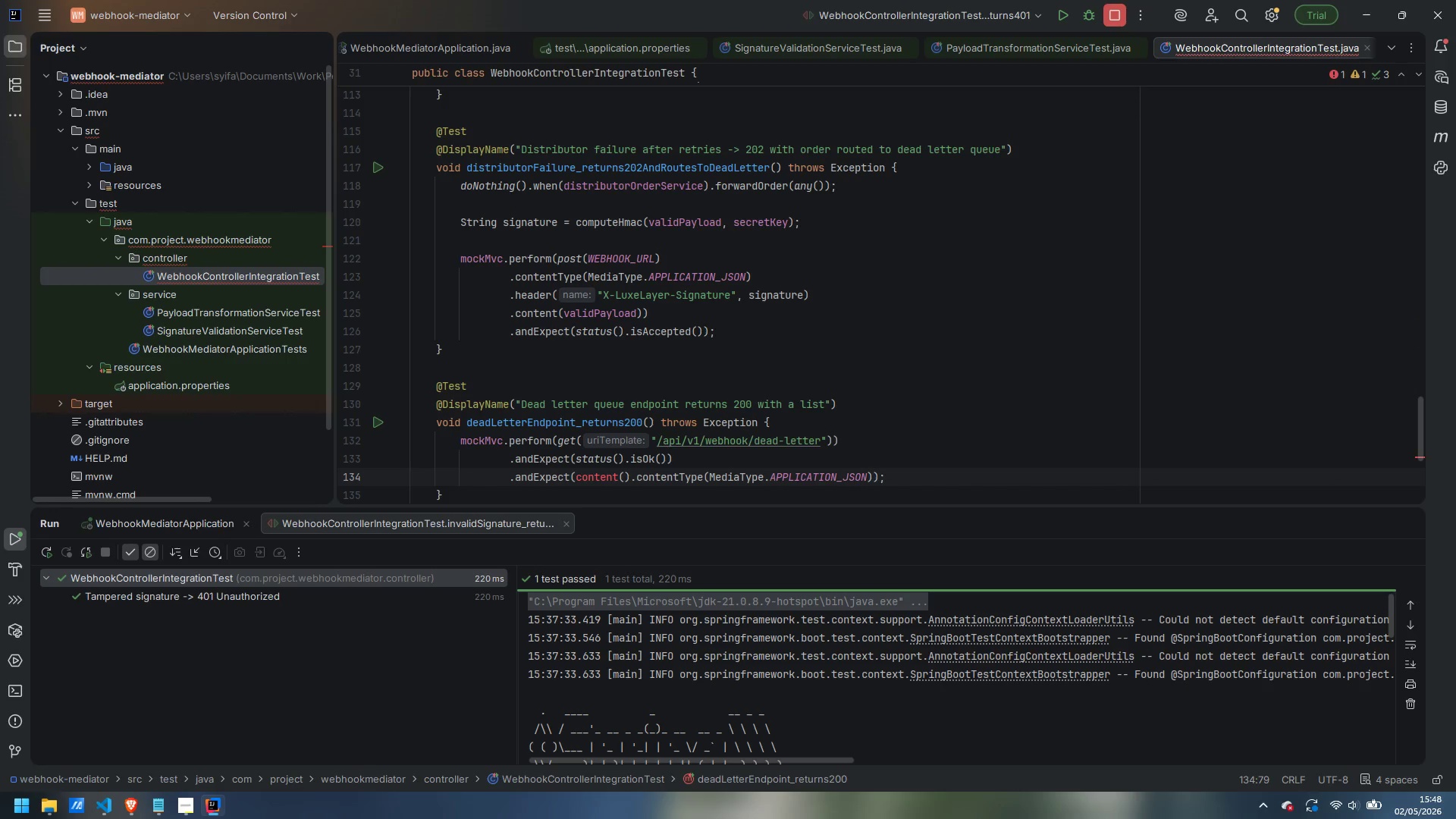 
key(Enter)
 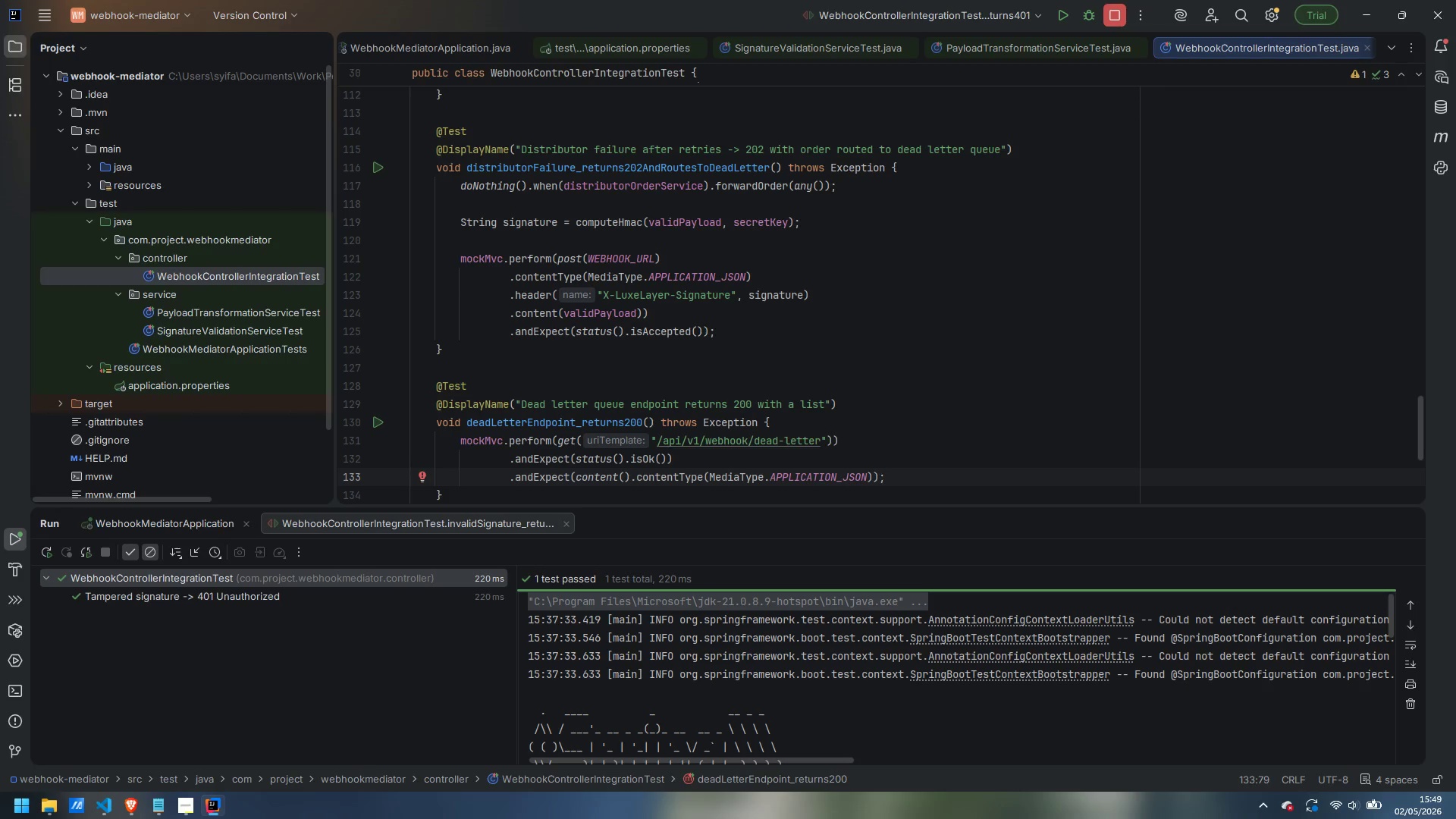 
scroll: coordinate [620, 371], scroll_direction: down, amount: 6.0
 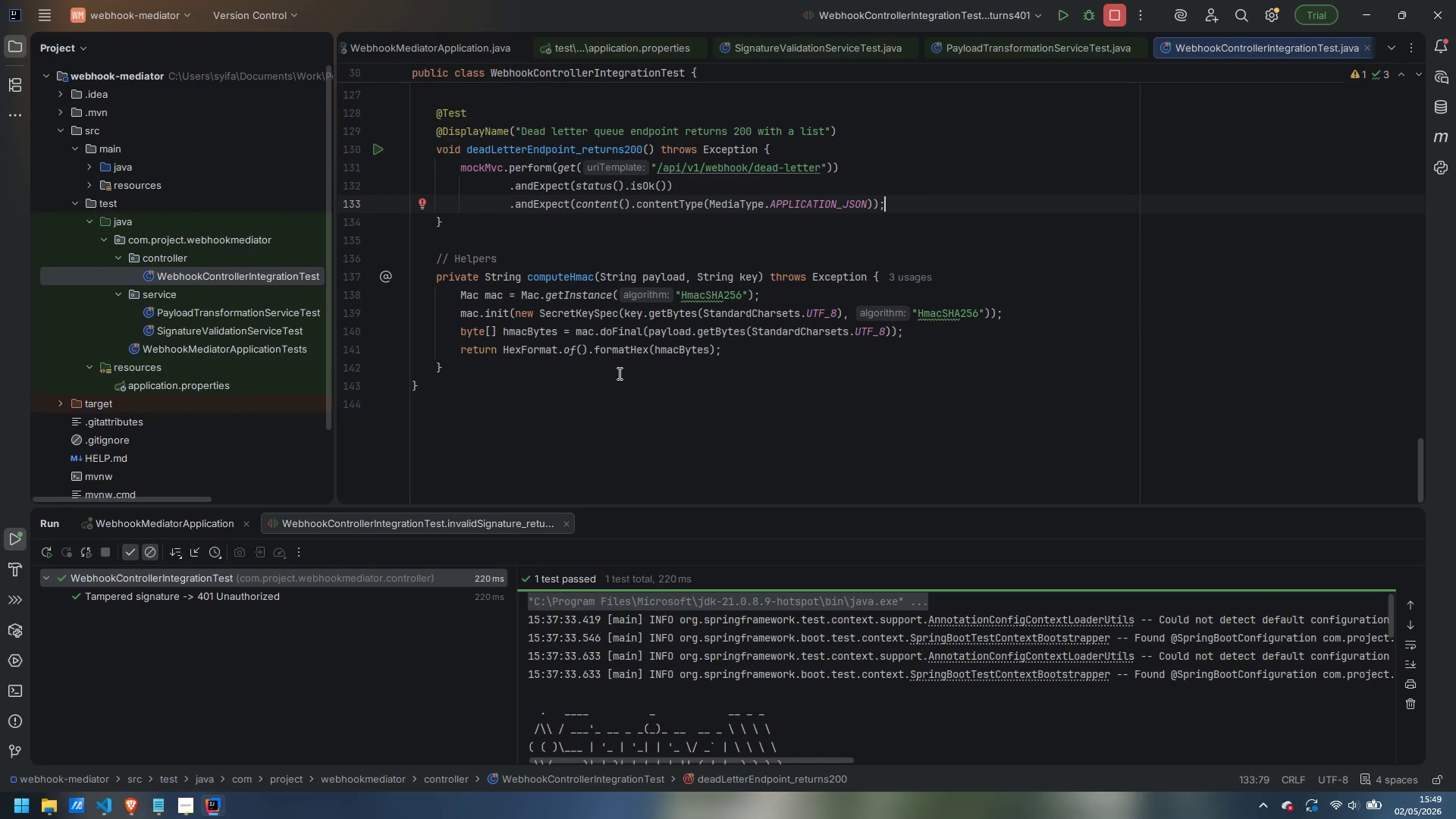 
scroll: coordinate [667, 457], scroll_direction: up, amount: 37.0
 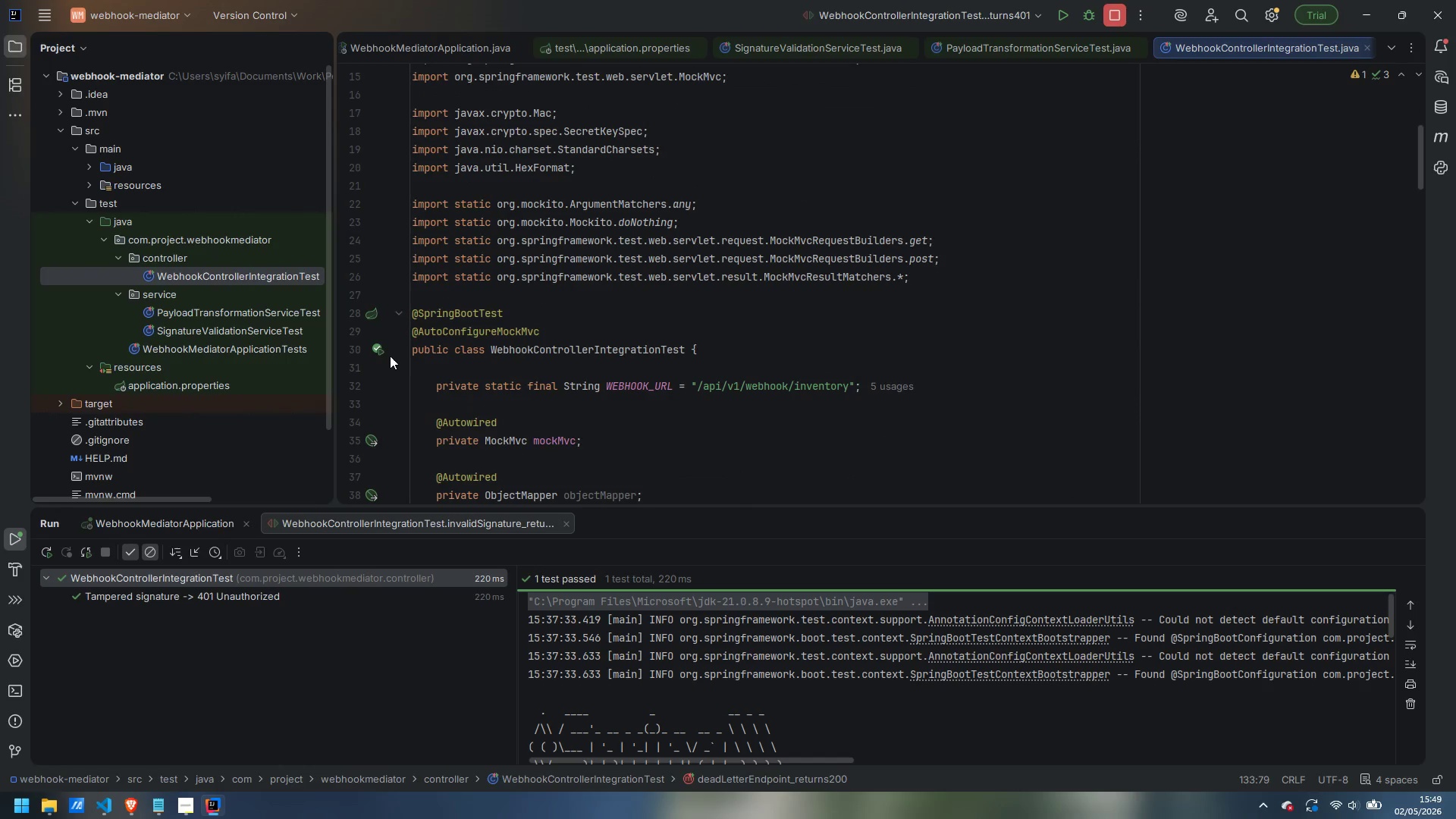 
left_click([375, 346])
 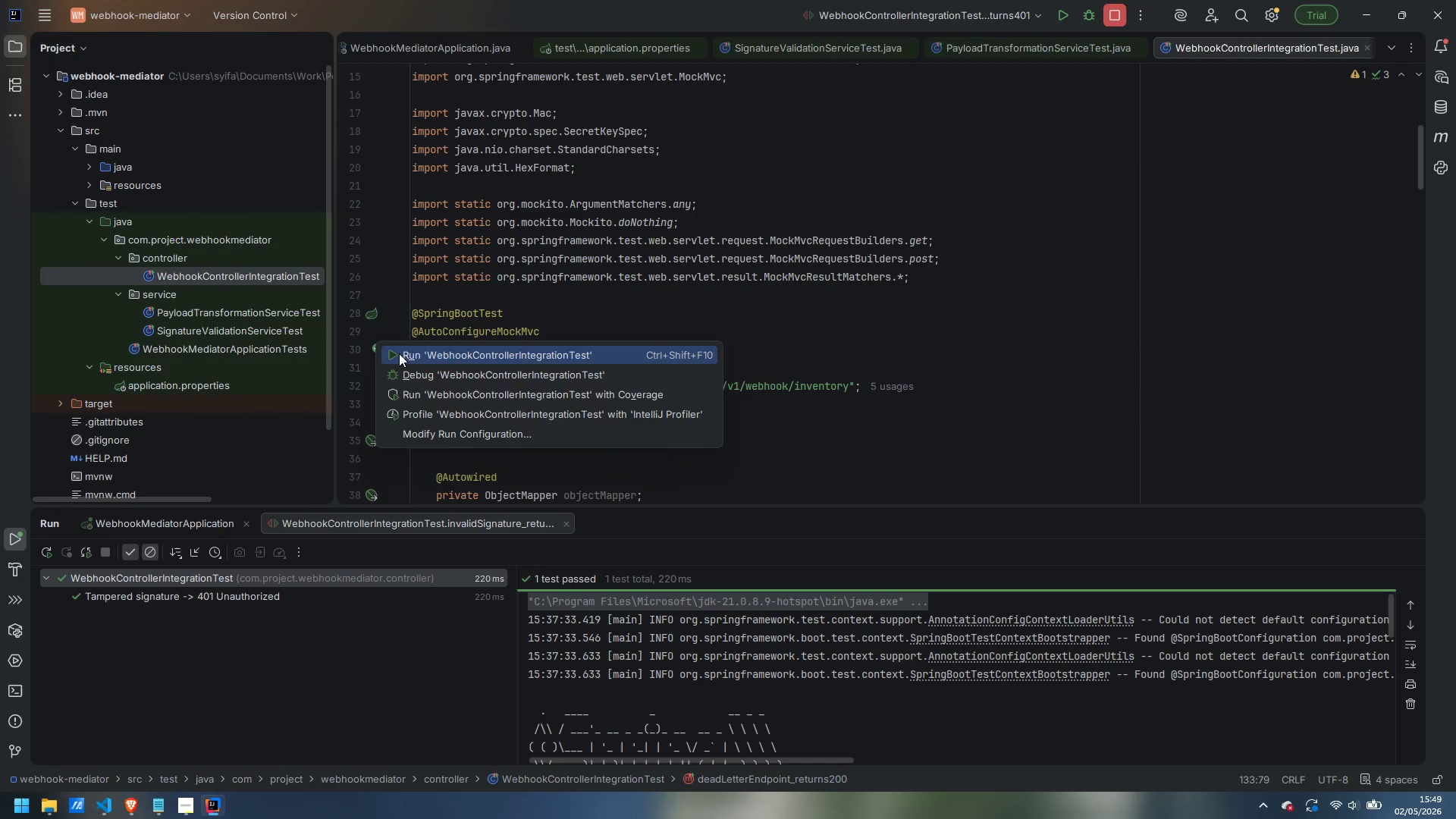 
left_click([399, 353])
 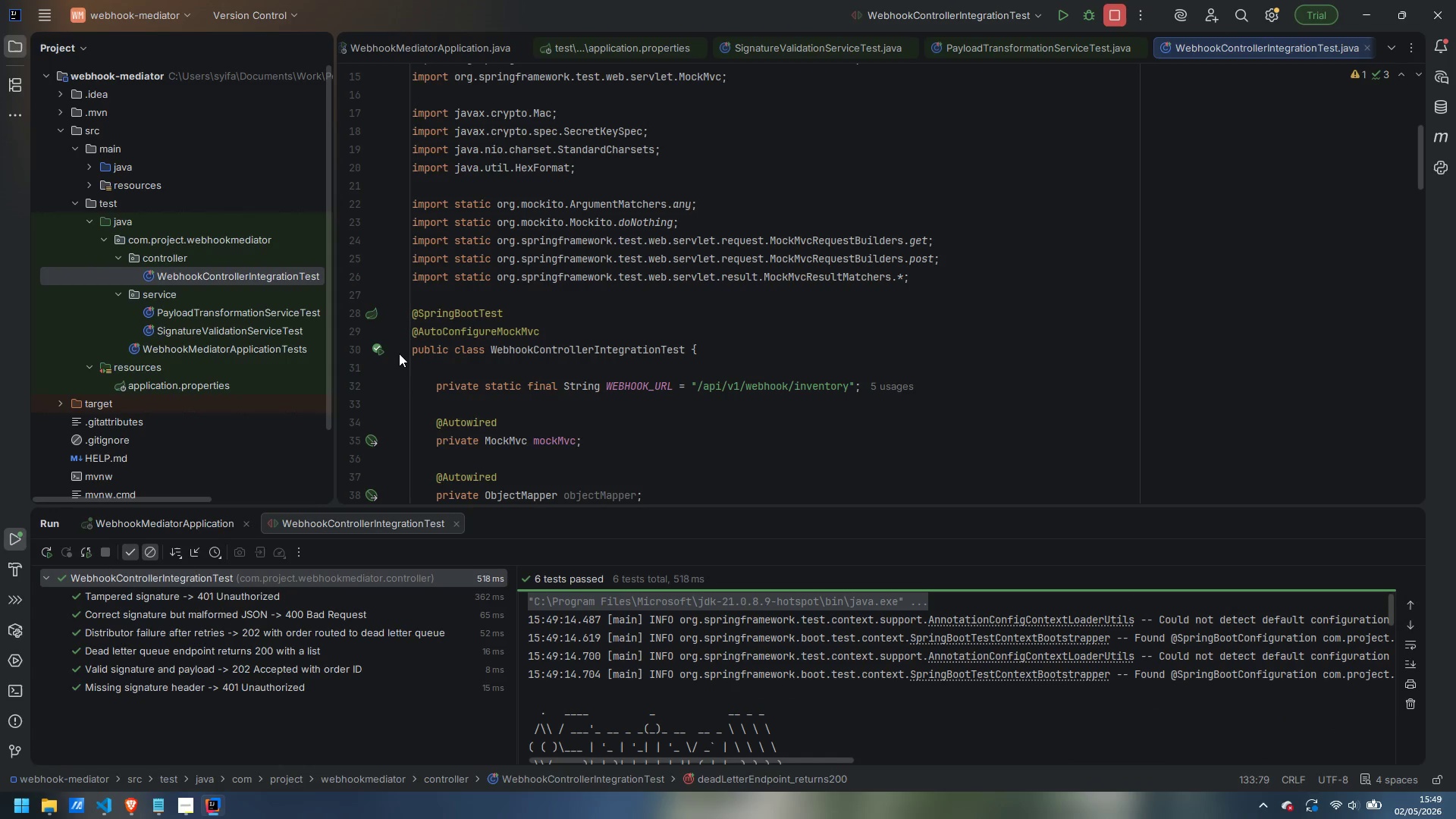 
wait(14.25)
 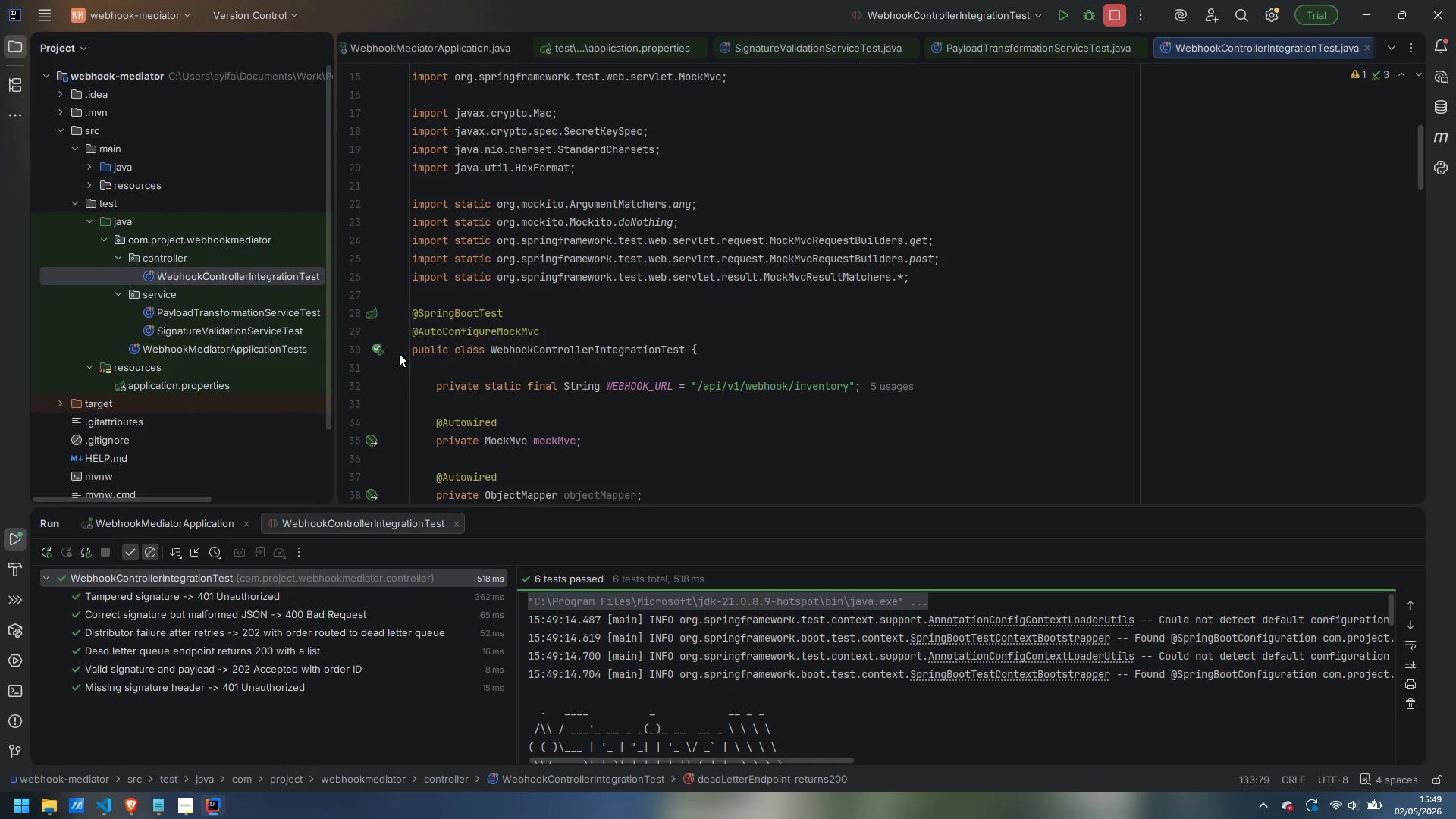 
scroll: coordinate [793, 643], scroll_direction: down, amount: 13.0
 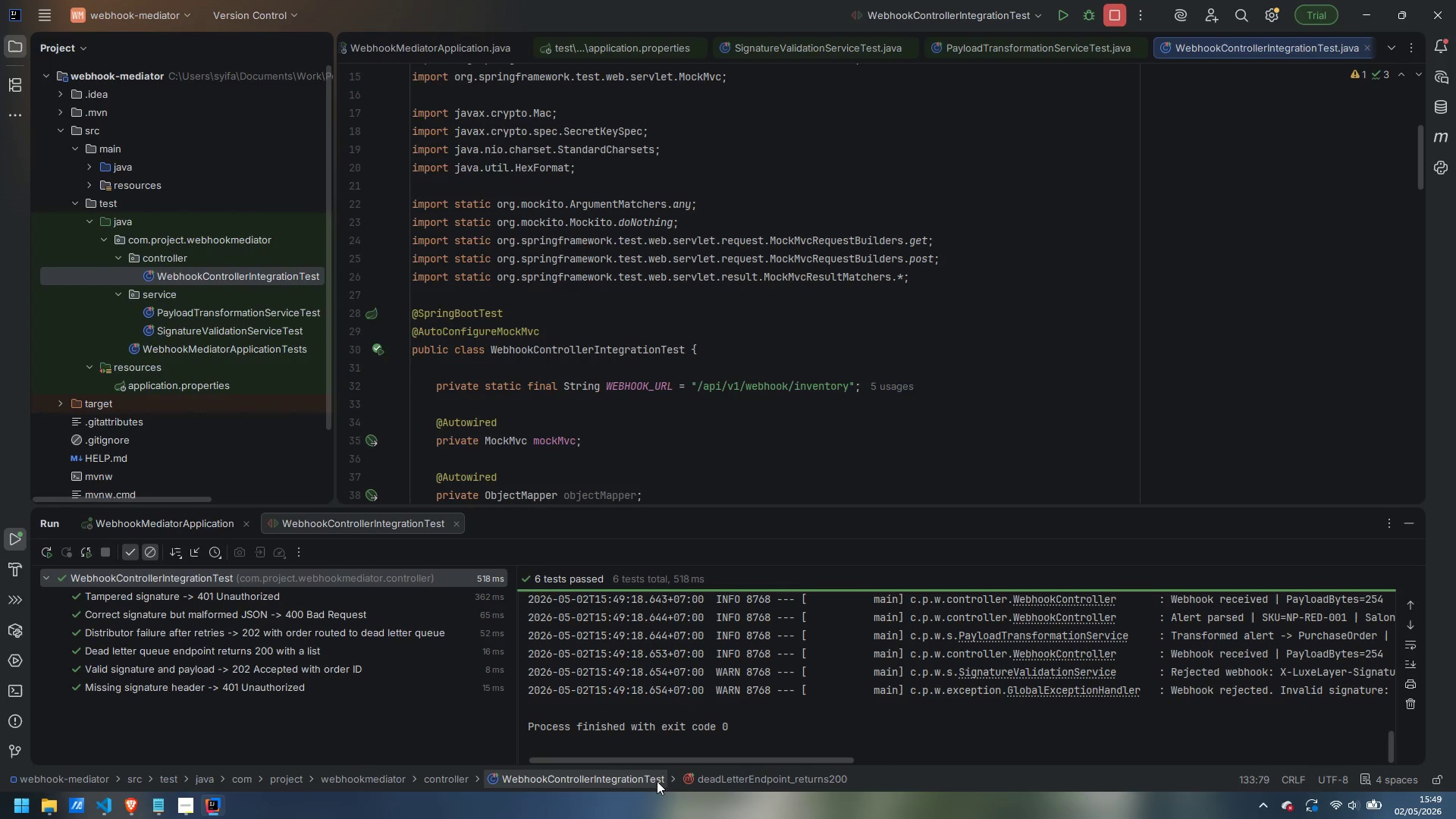 
left_click_drag(start_coordinate=[584, 758], to_coordinate=[560, 758])
 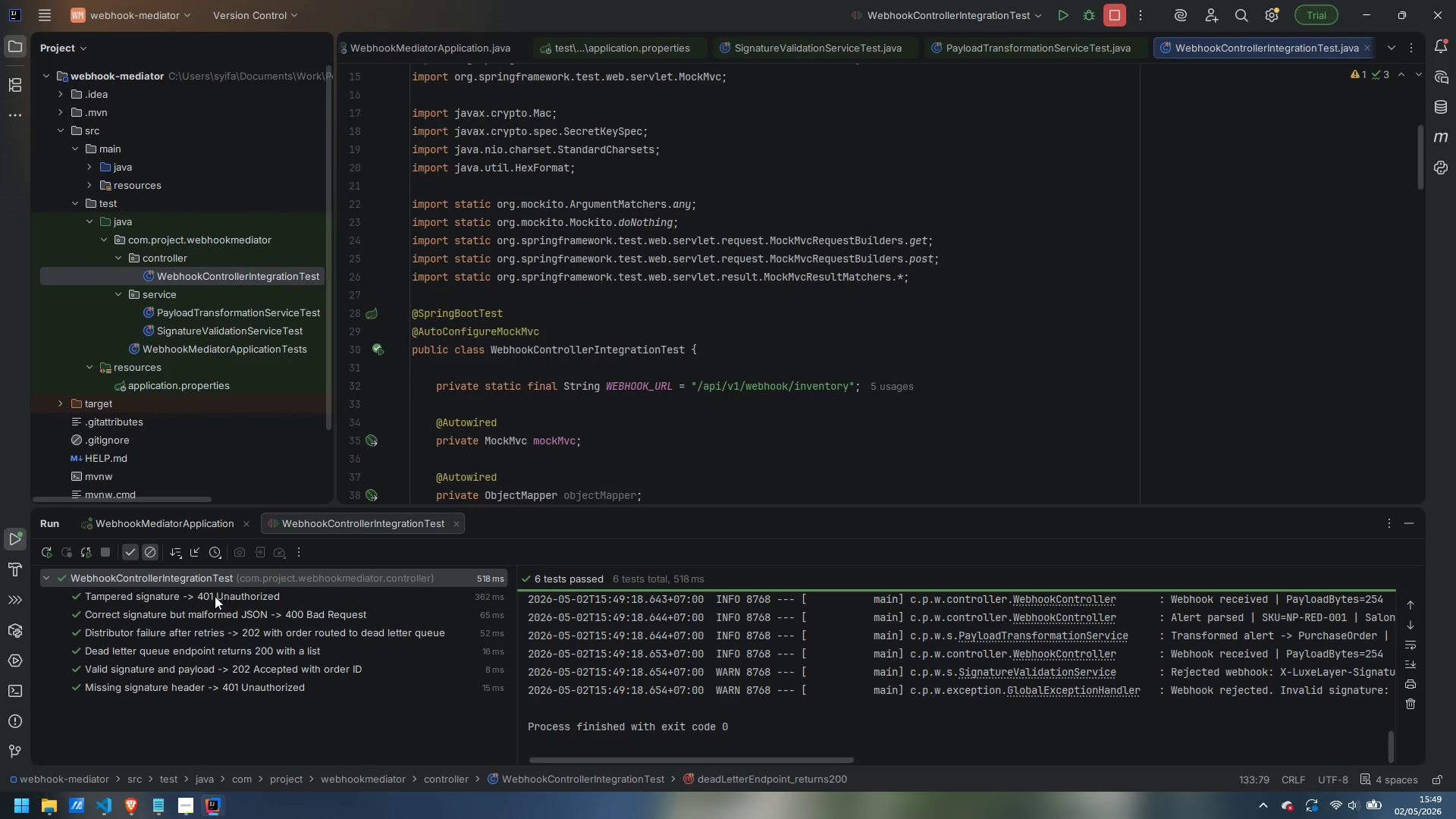 
left_click([215, 596])
 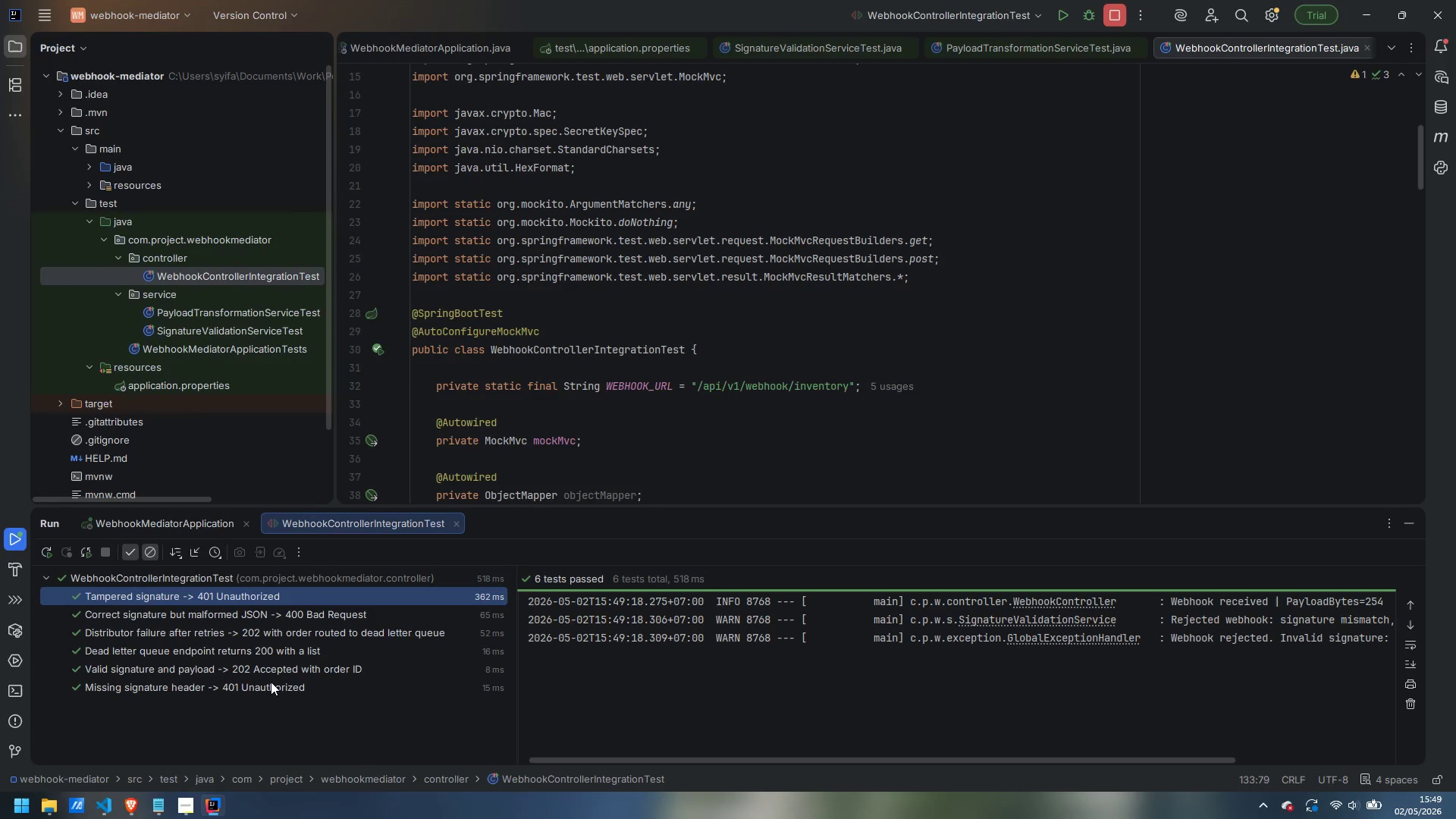 
left_click([273, 689])
 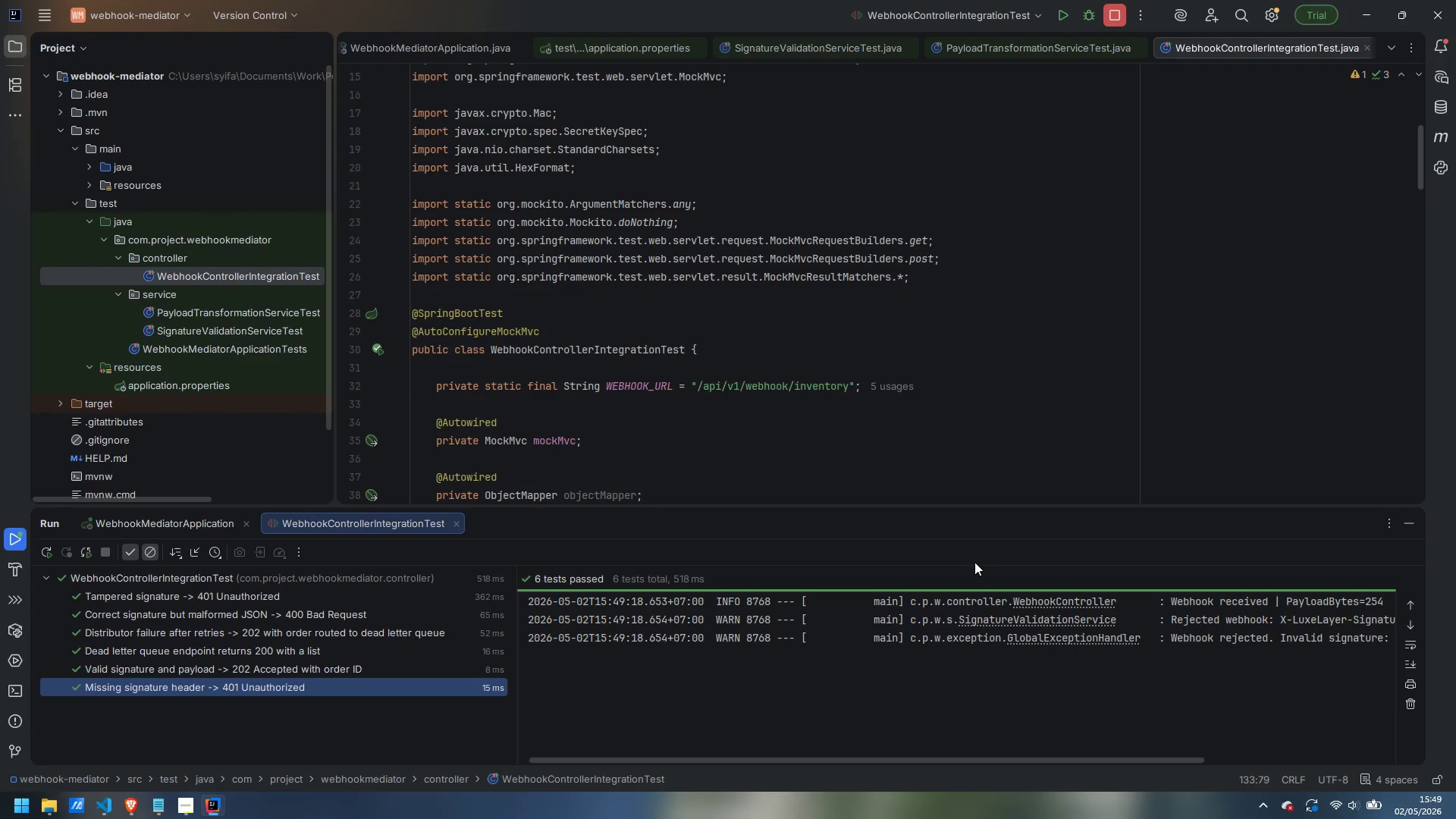 
wait(5.77)
 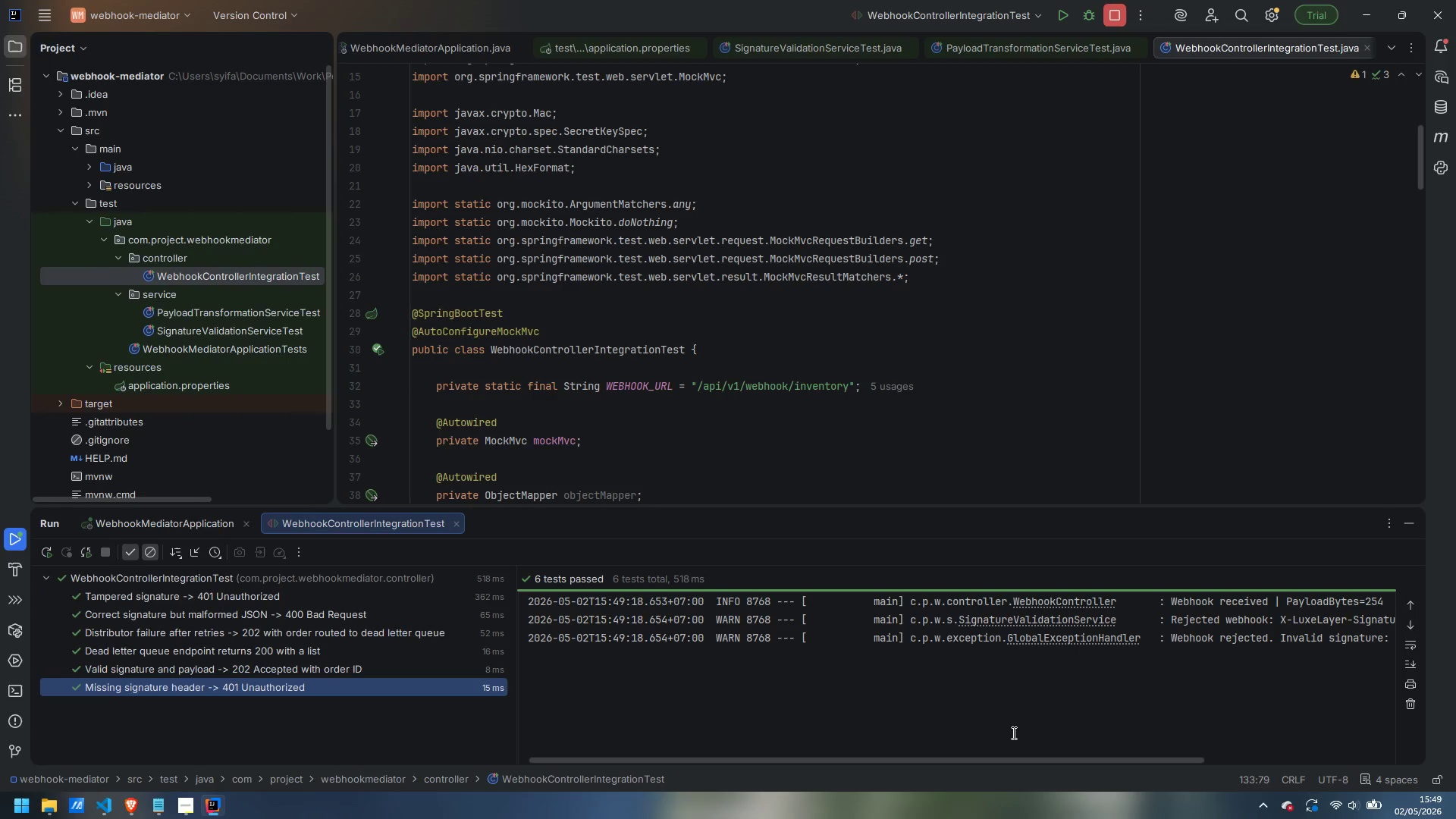 
left_click([165, 655])
 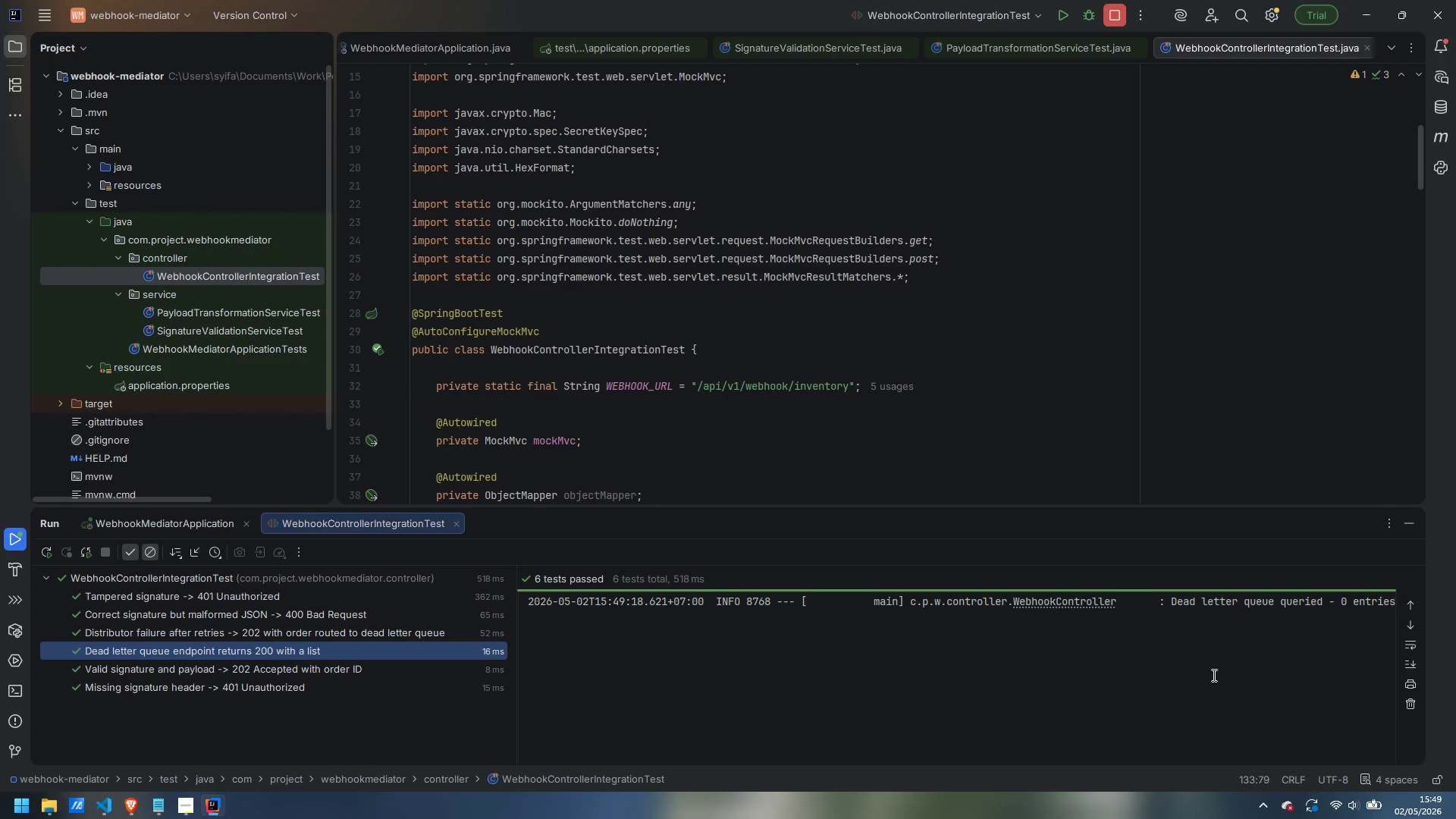 
left_click_drag(start_coordinate=[1328, 604], to_coordinate=[463, 619])
 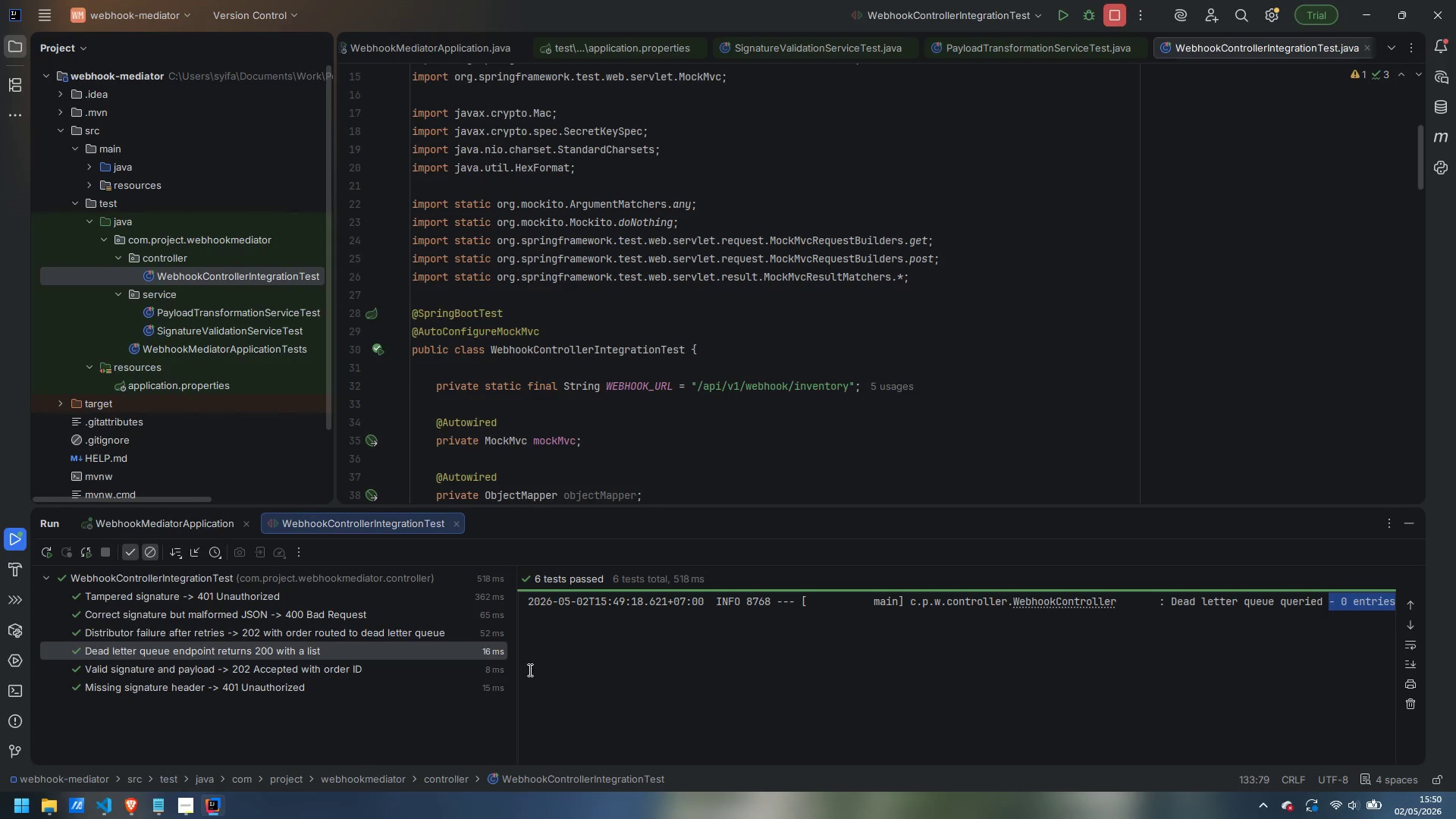 
wait(24.14)
 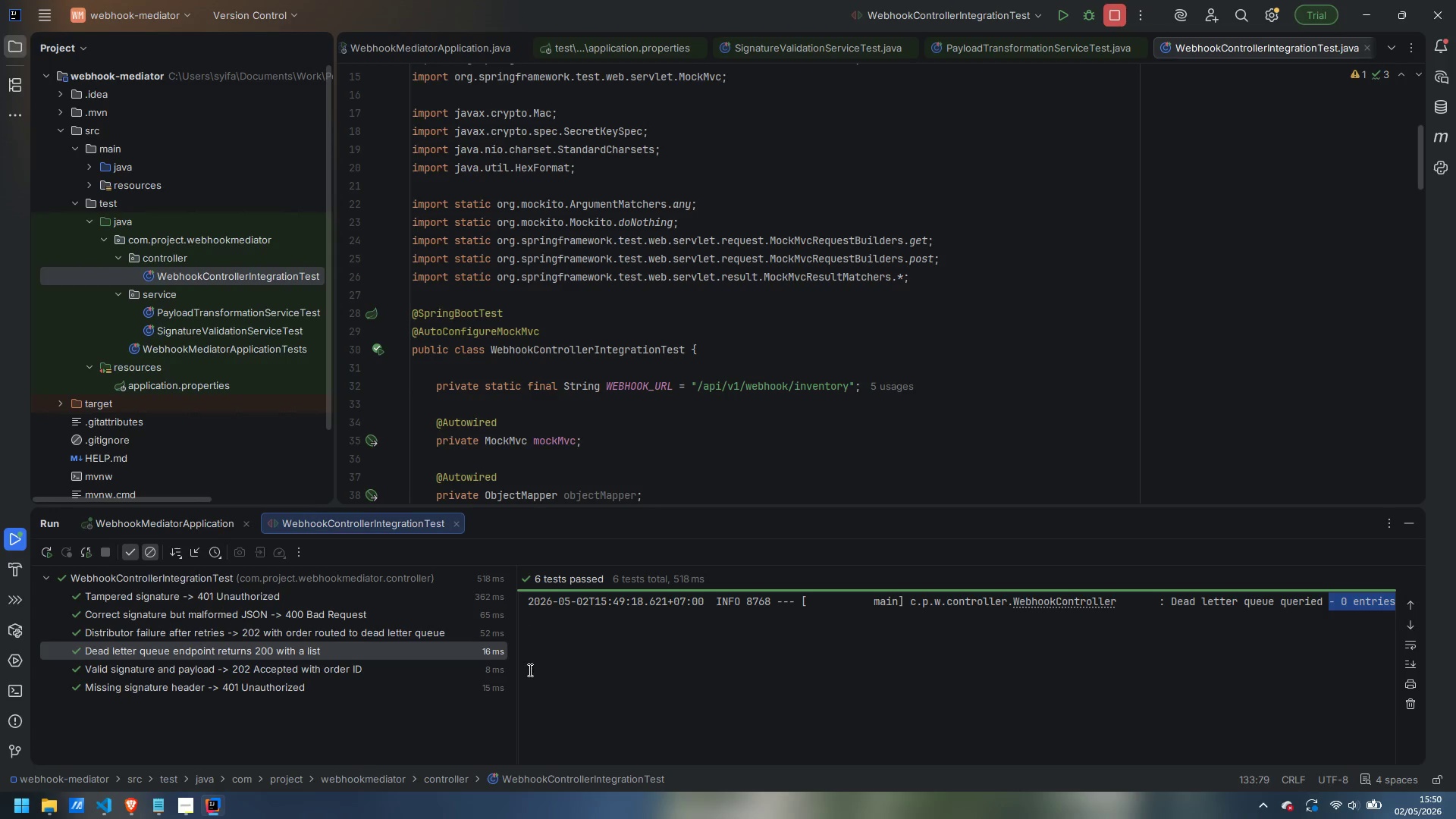 
double_click([201, 349])
 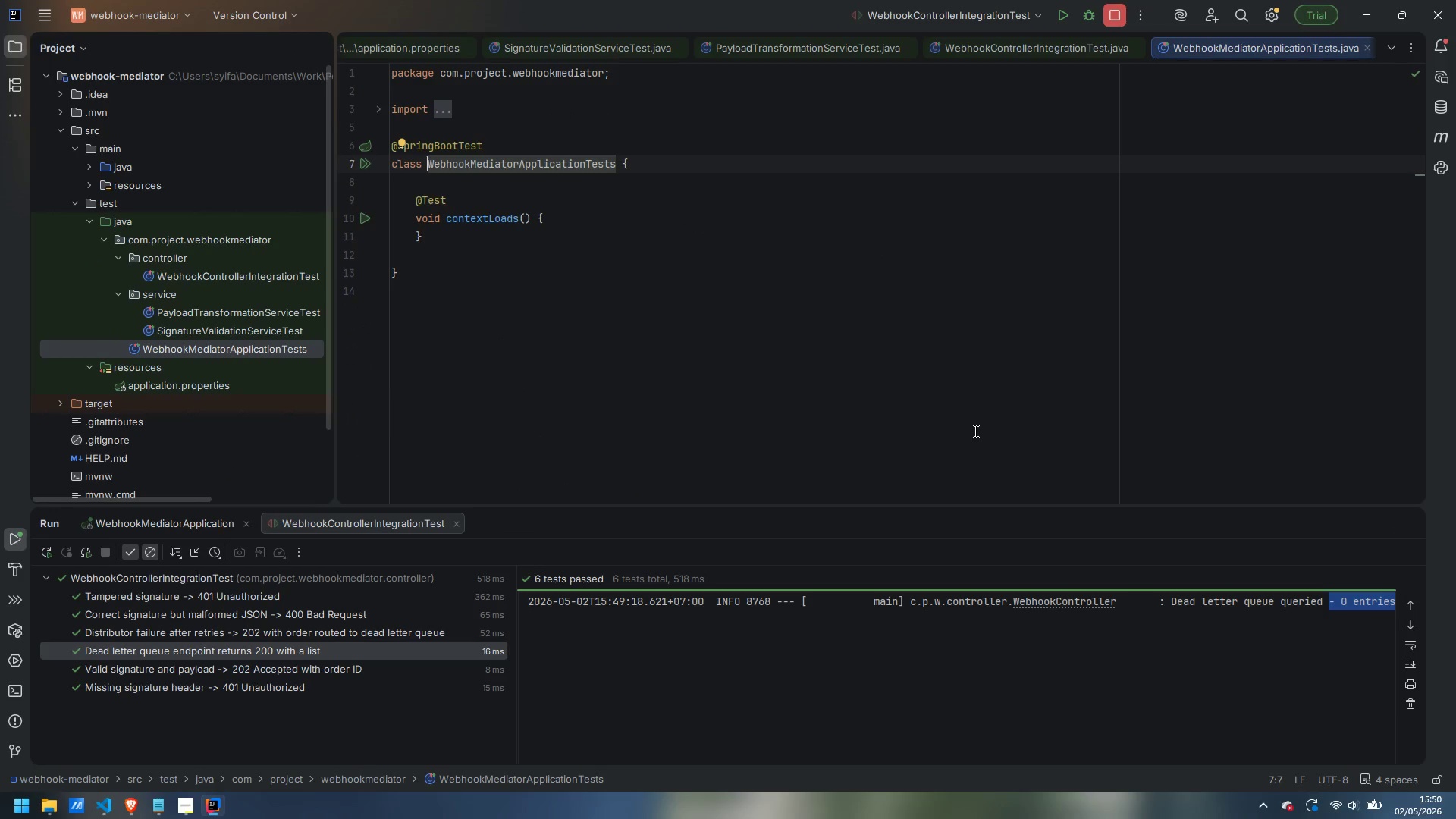 
wait(5.25)
 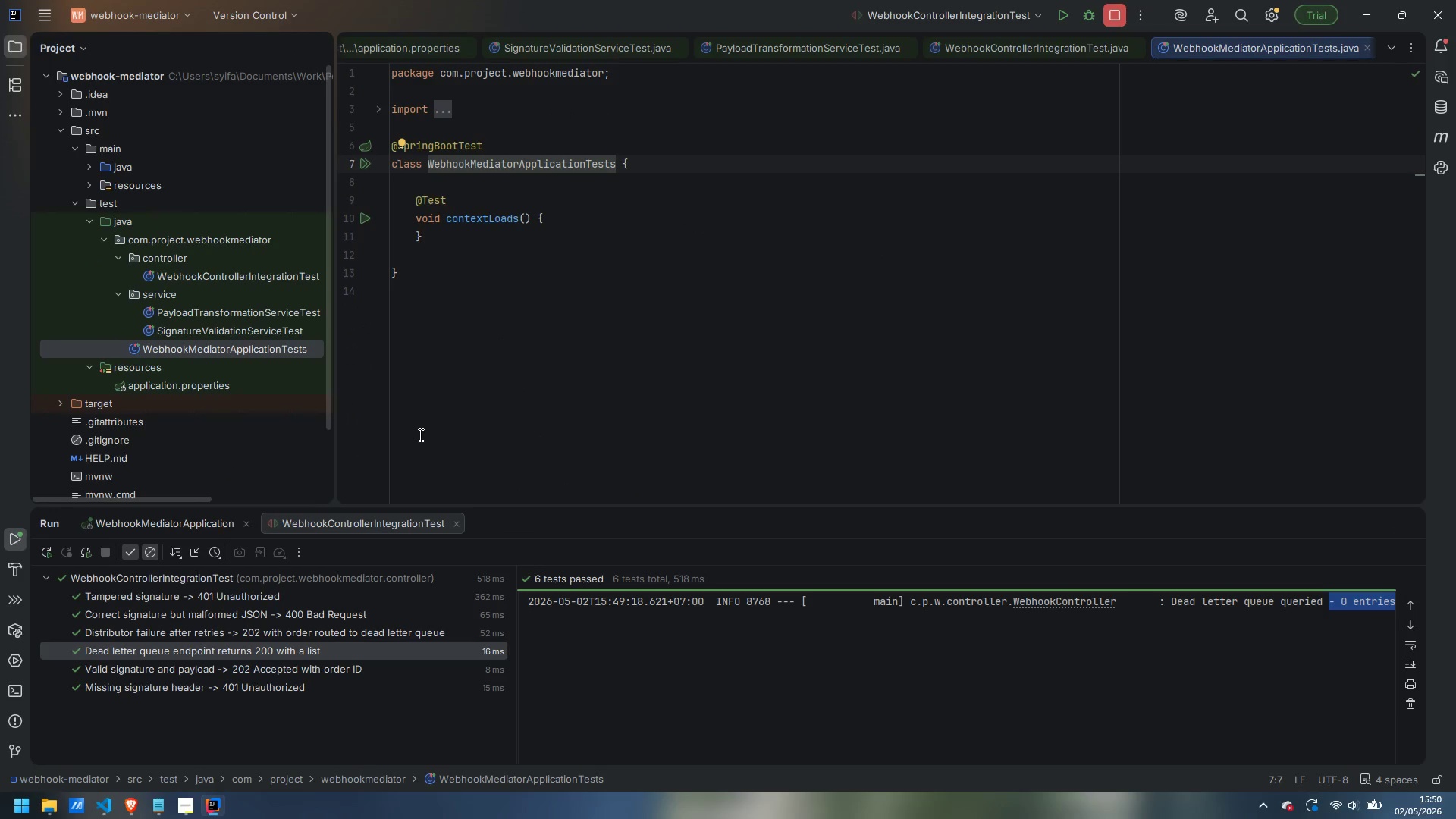 
scroll: coordinate [272, 407], scroll_direction: up, amount: 9.0
 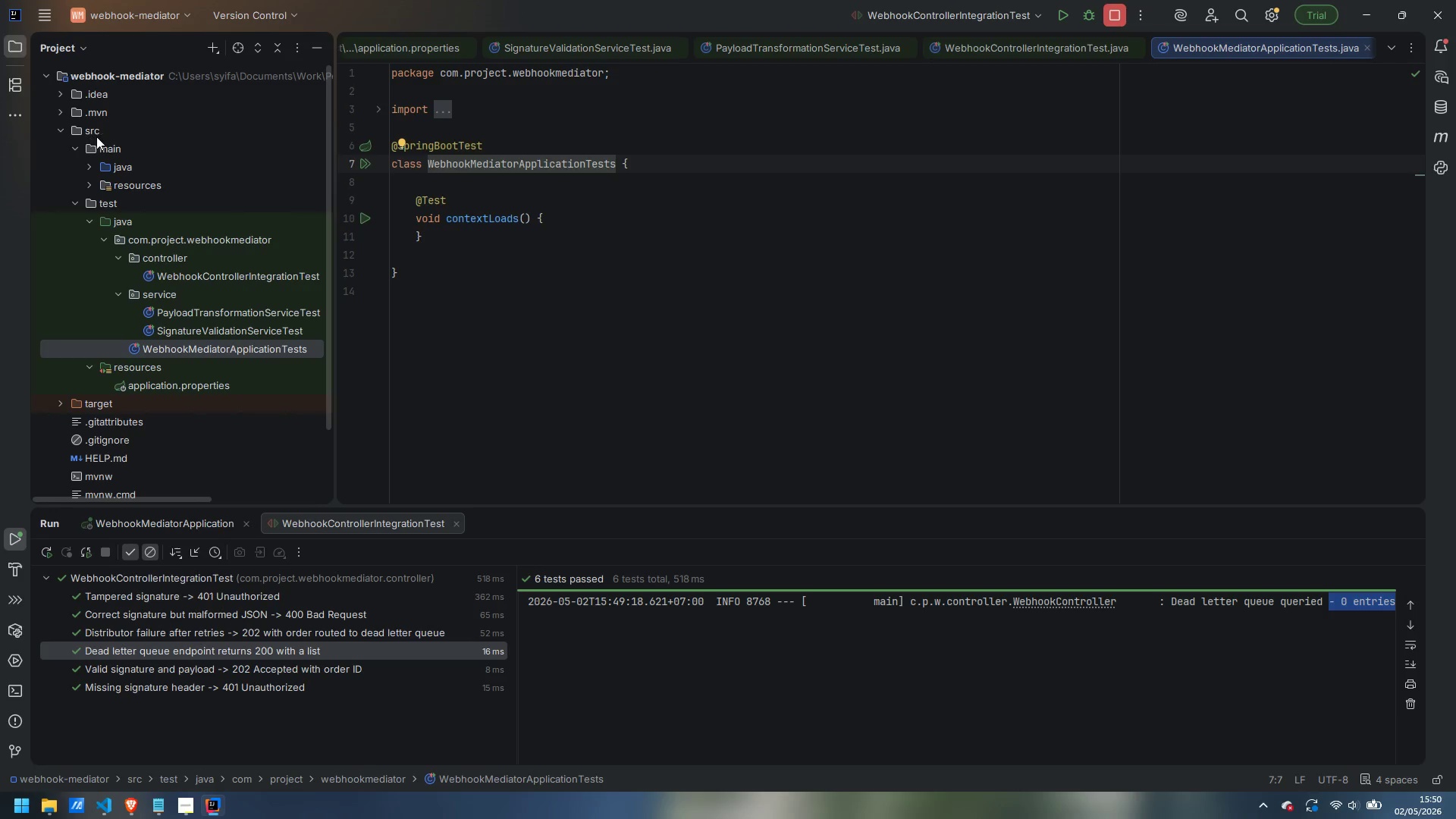 
mouse_move([138, 76])
 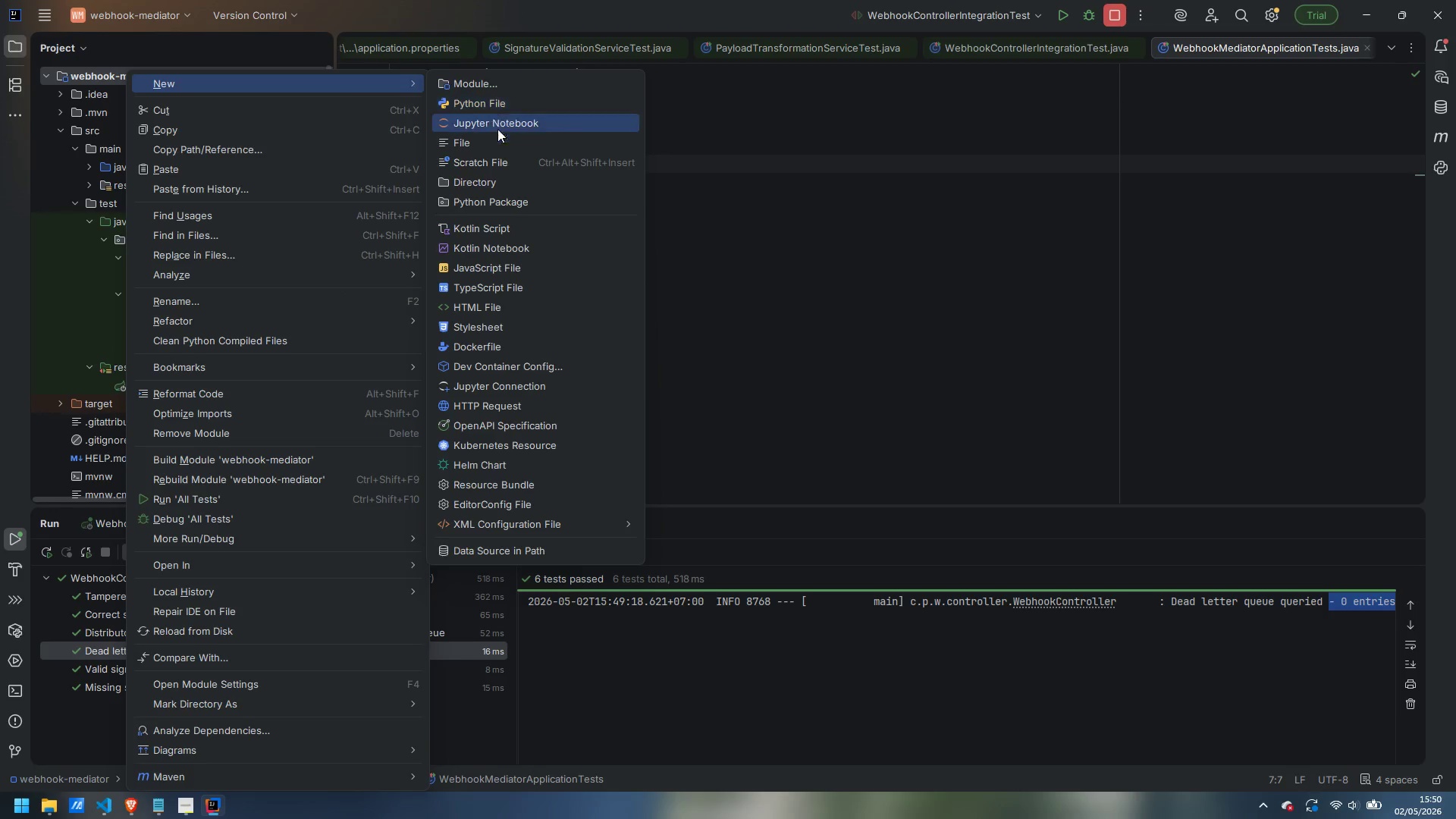 
left_click([503, 190])
 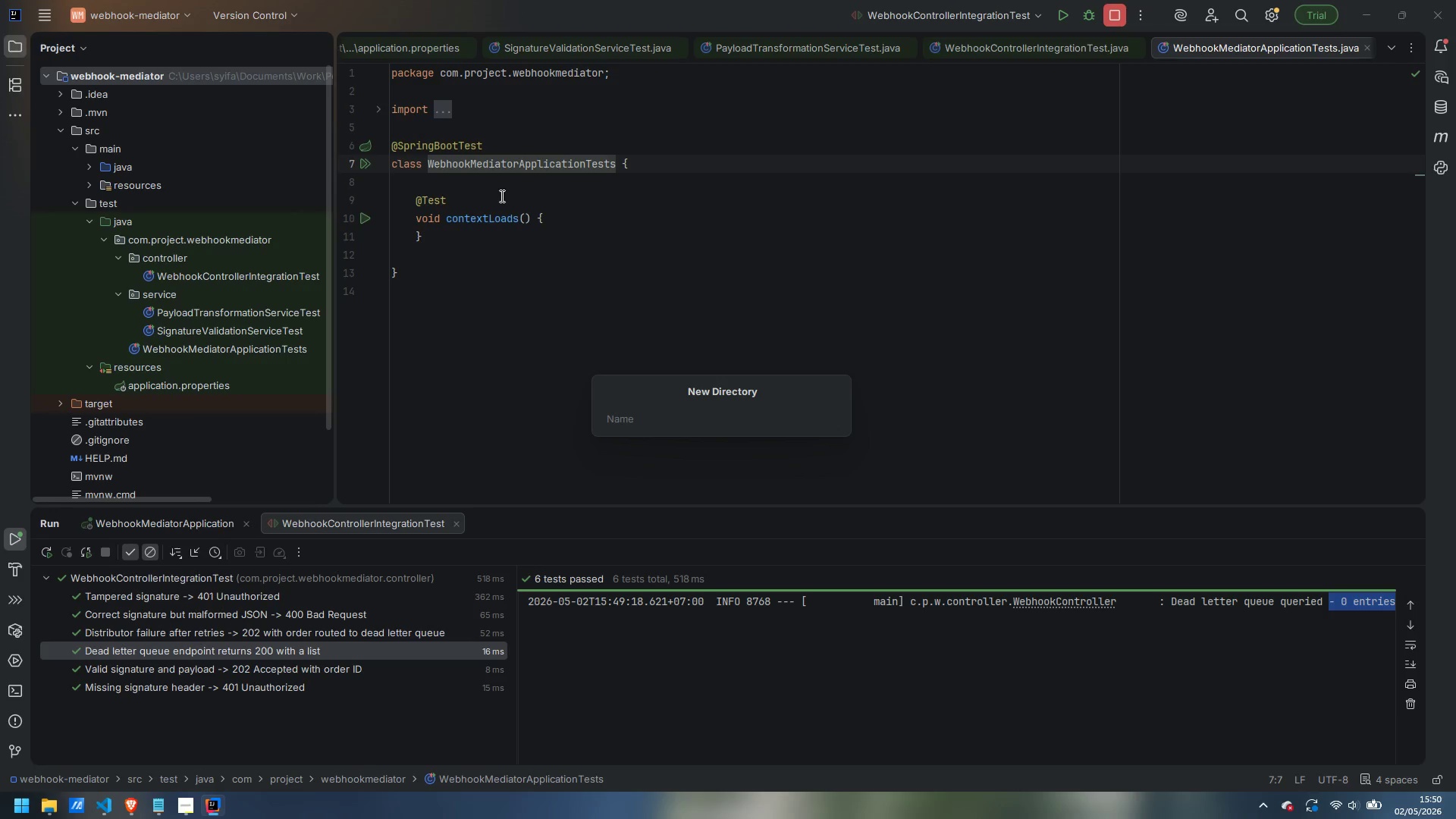 
wait(8.56)
 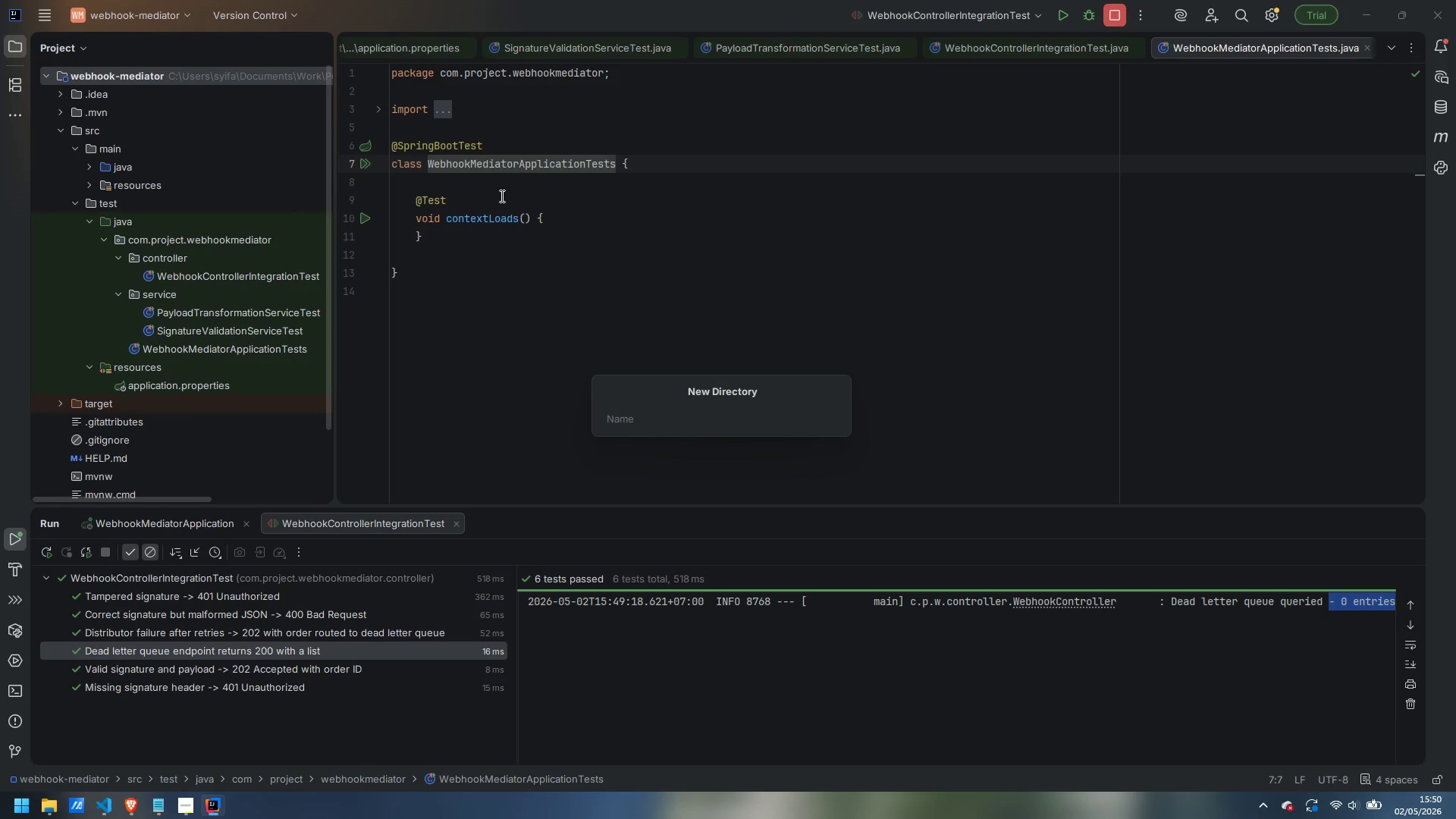 
type(http)
 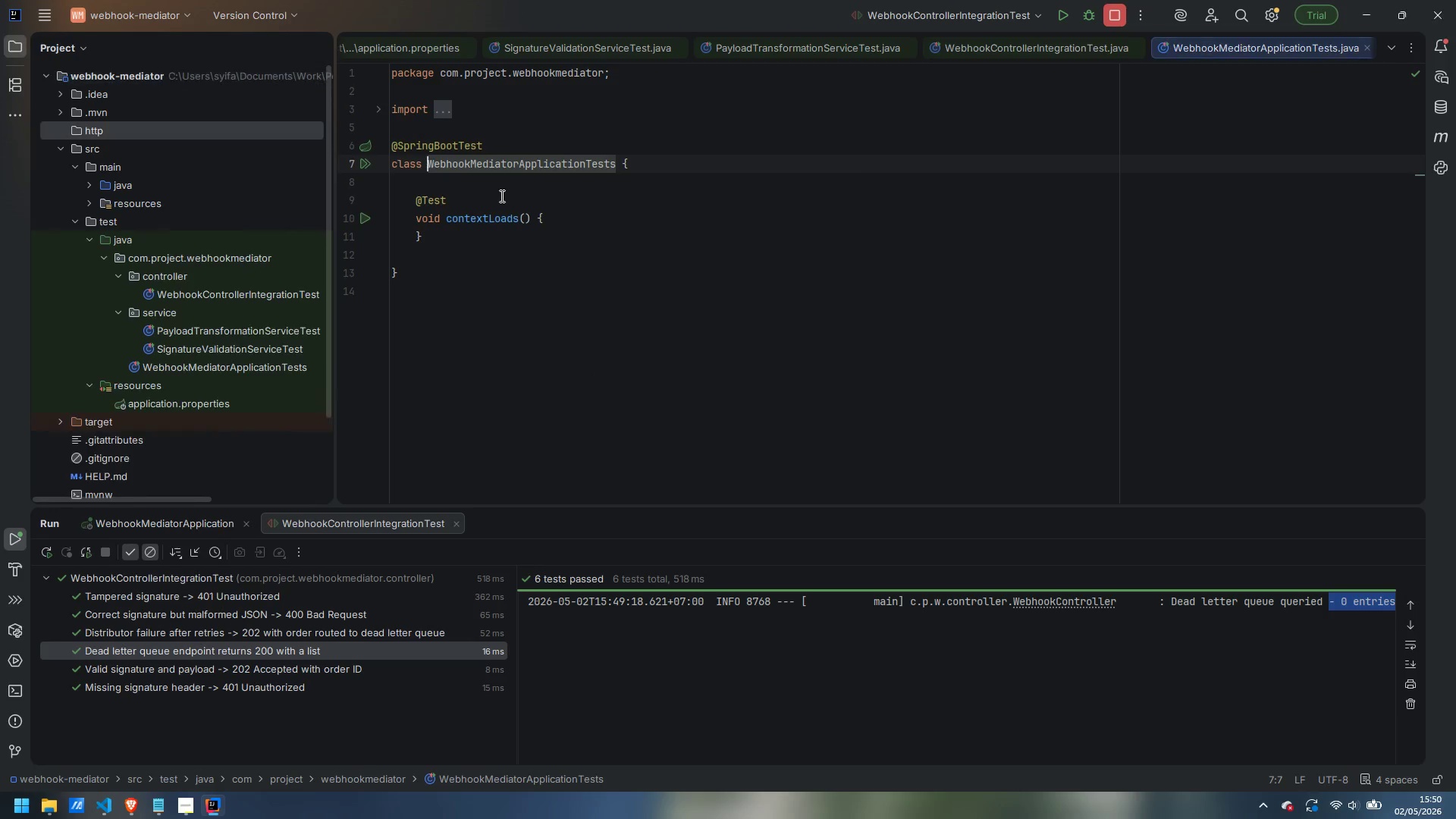 
key(Enter)
 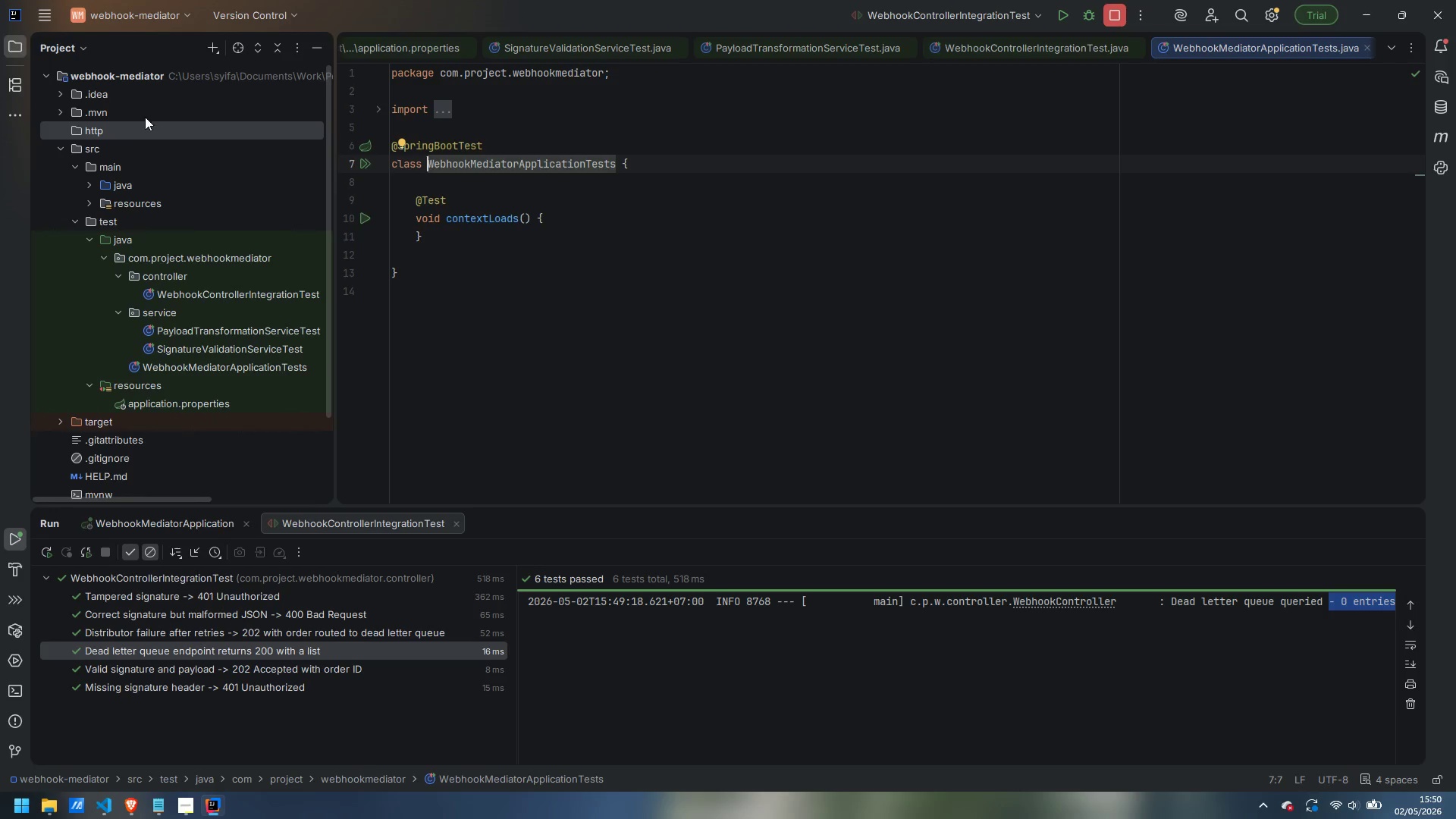 
right_click([106, 131])
 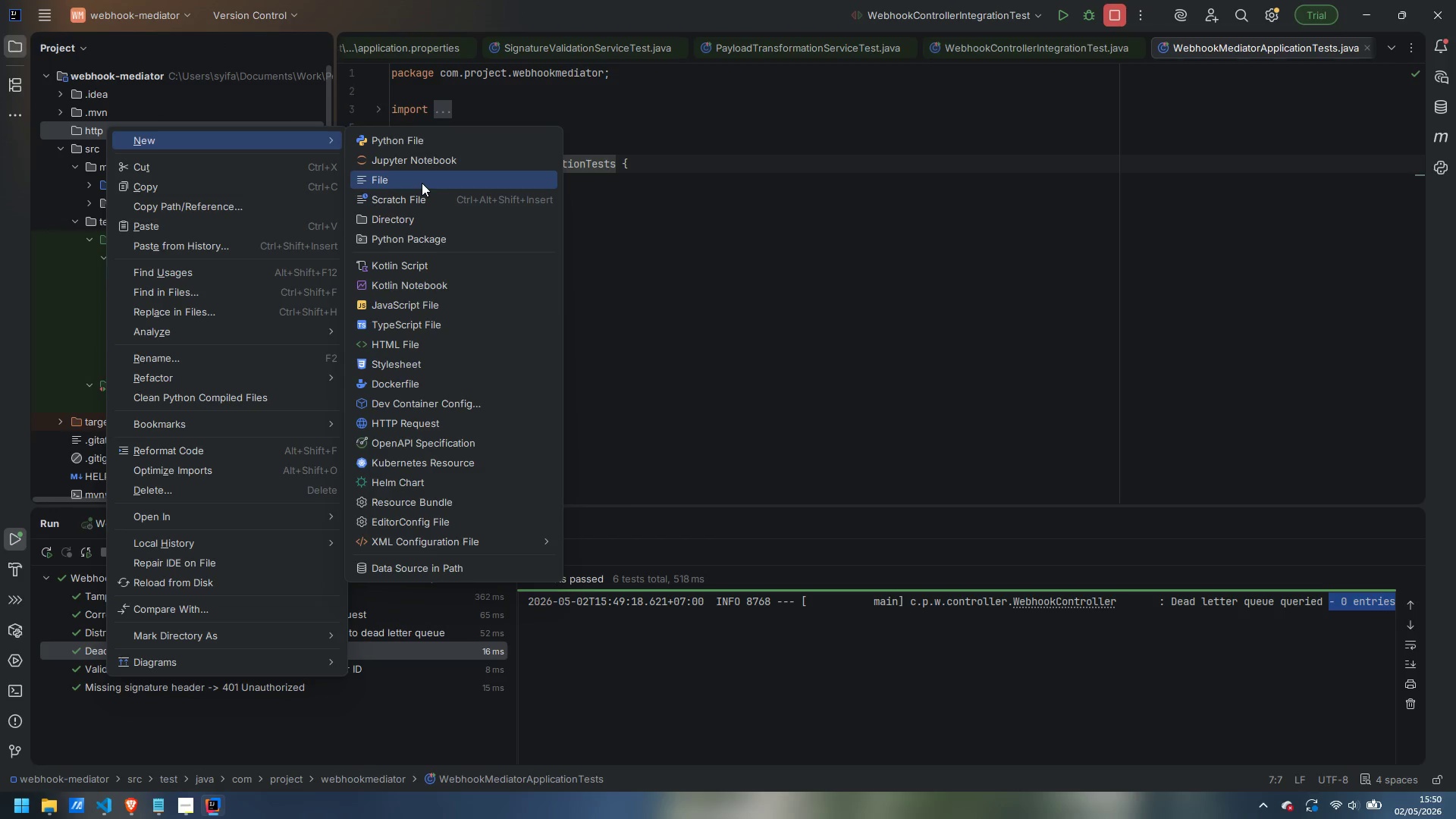 
left_click([422, 183])
 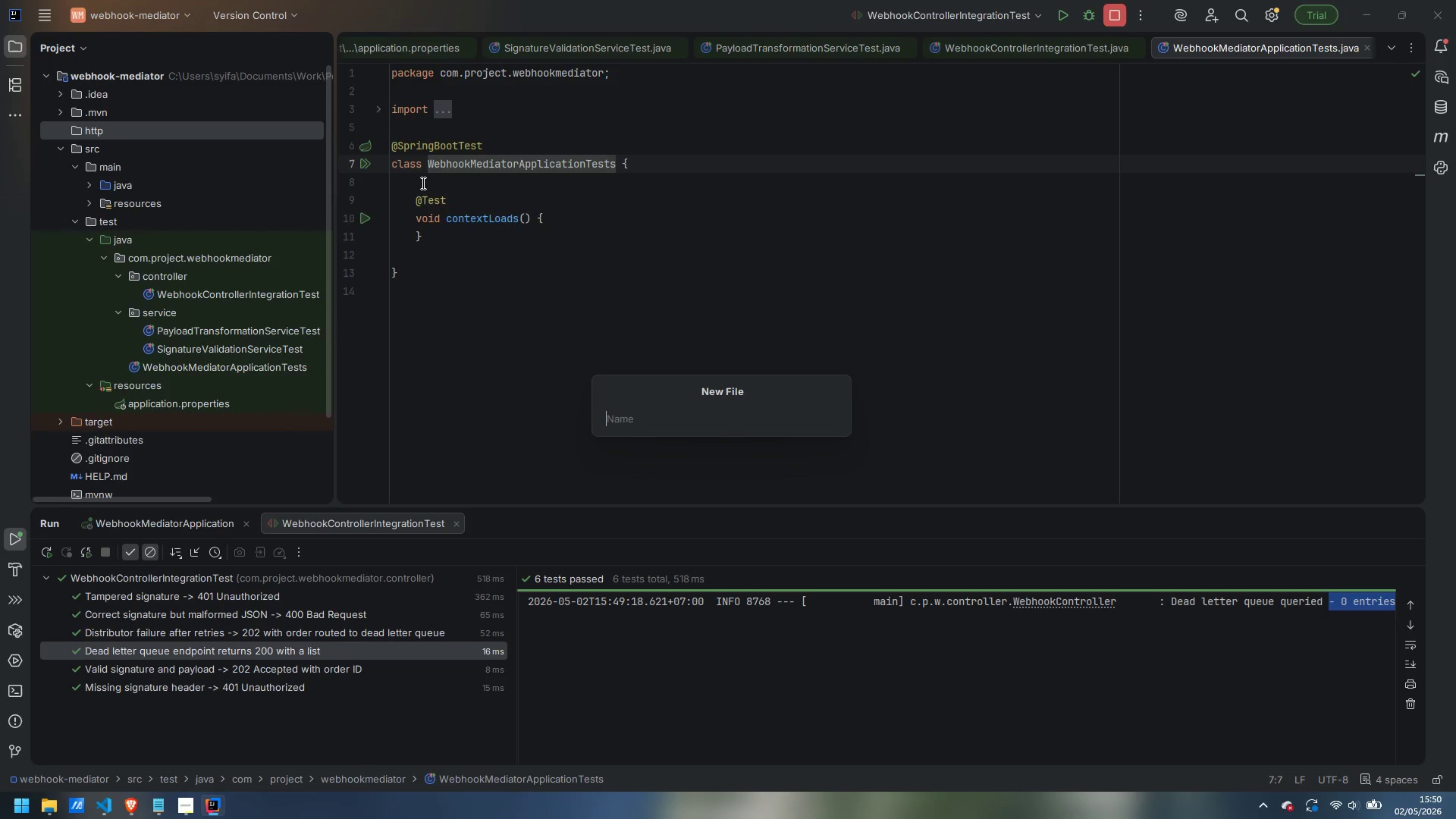 
type(http-client.env.json)
 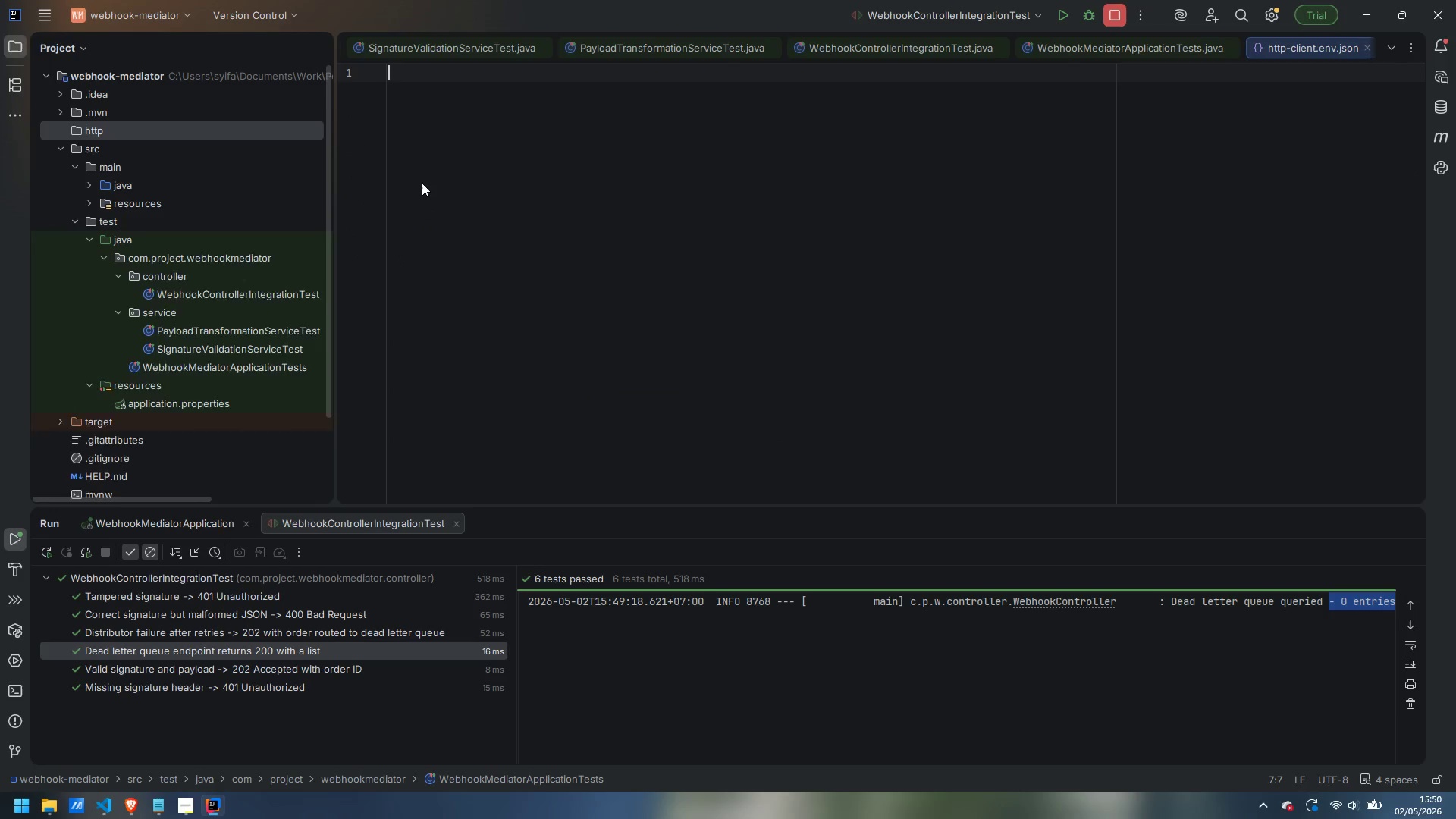 
key(Enter)
 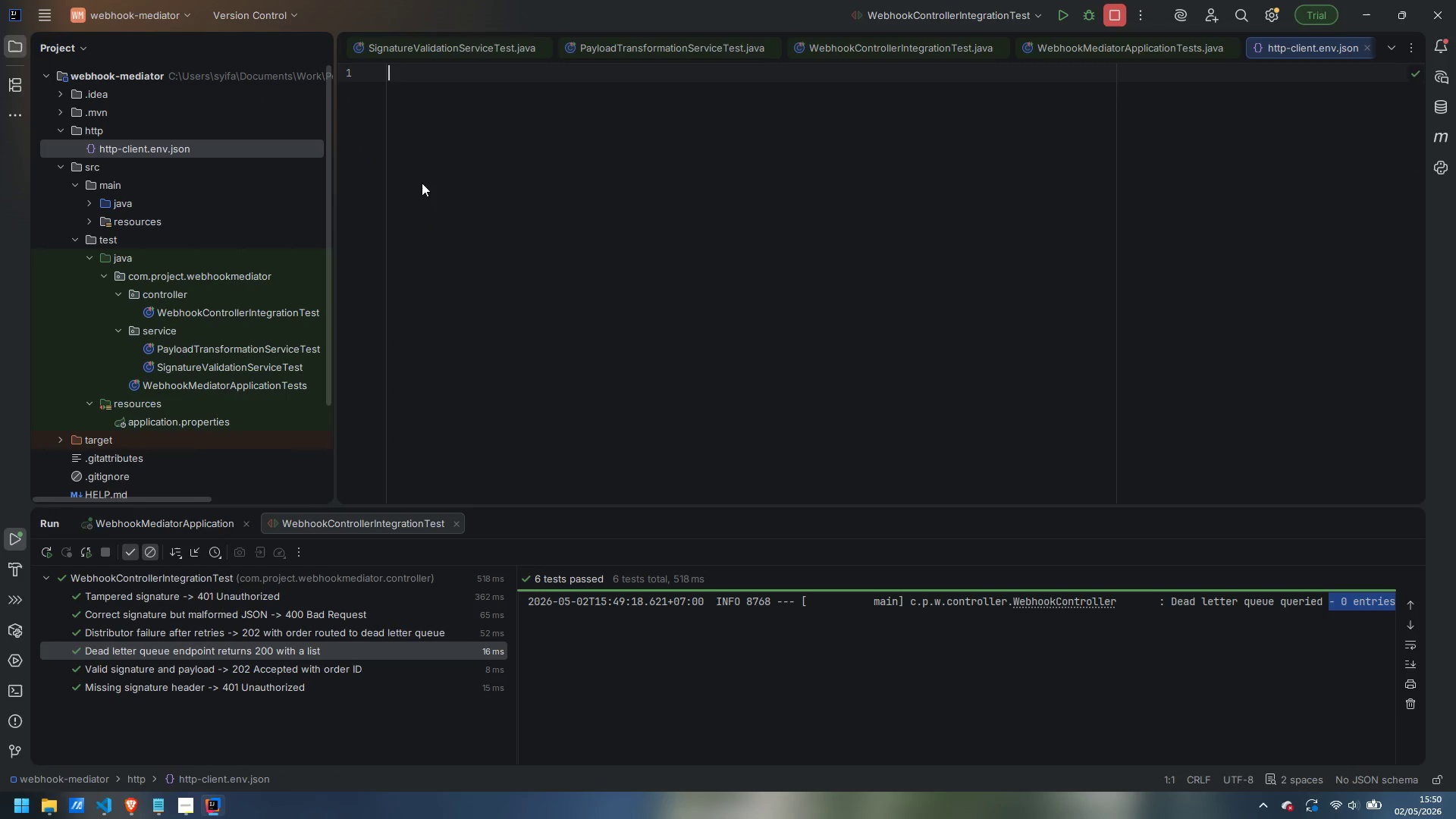 
key(Shift+BracketLeft)
 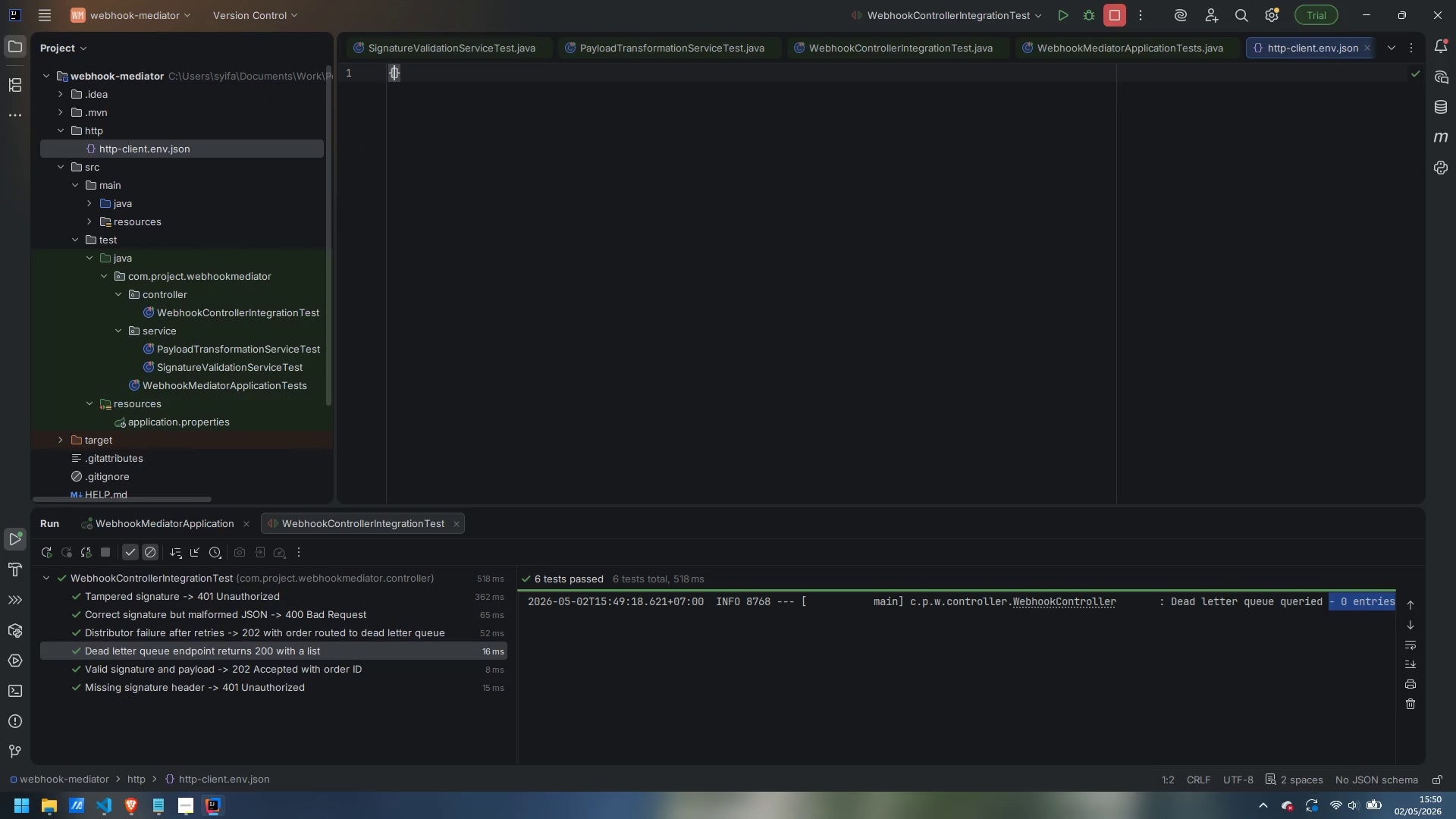 
key(Enter)
 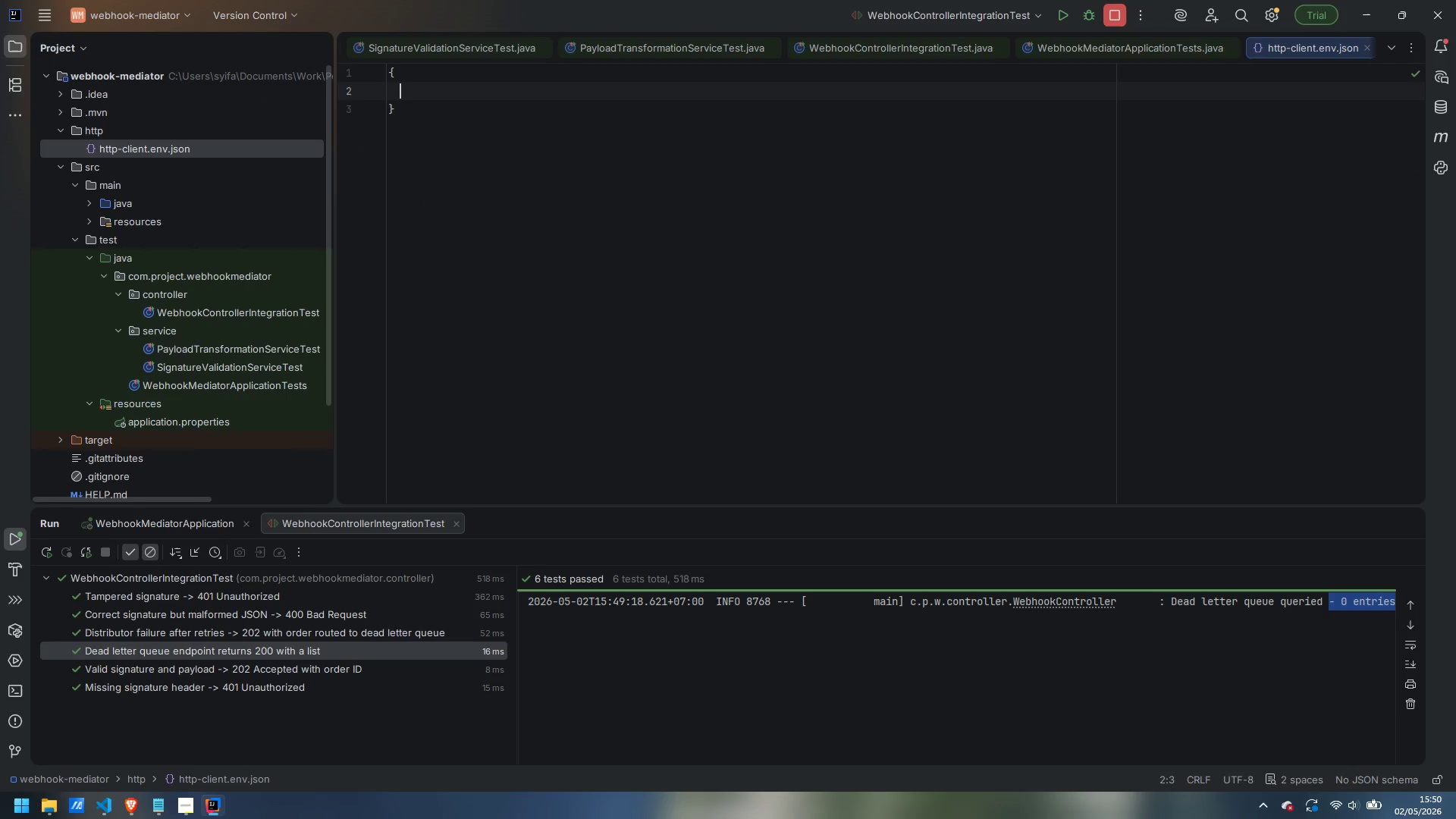 
type("dev)
 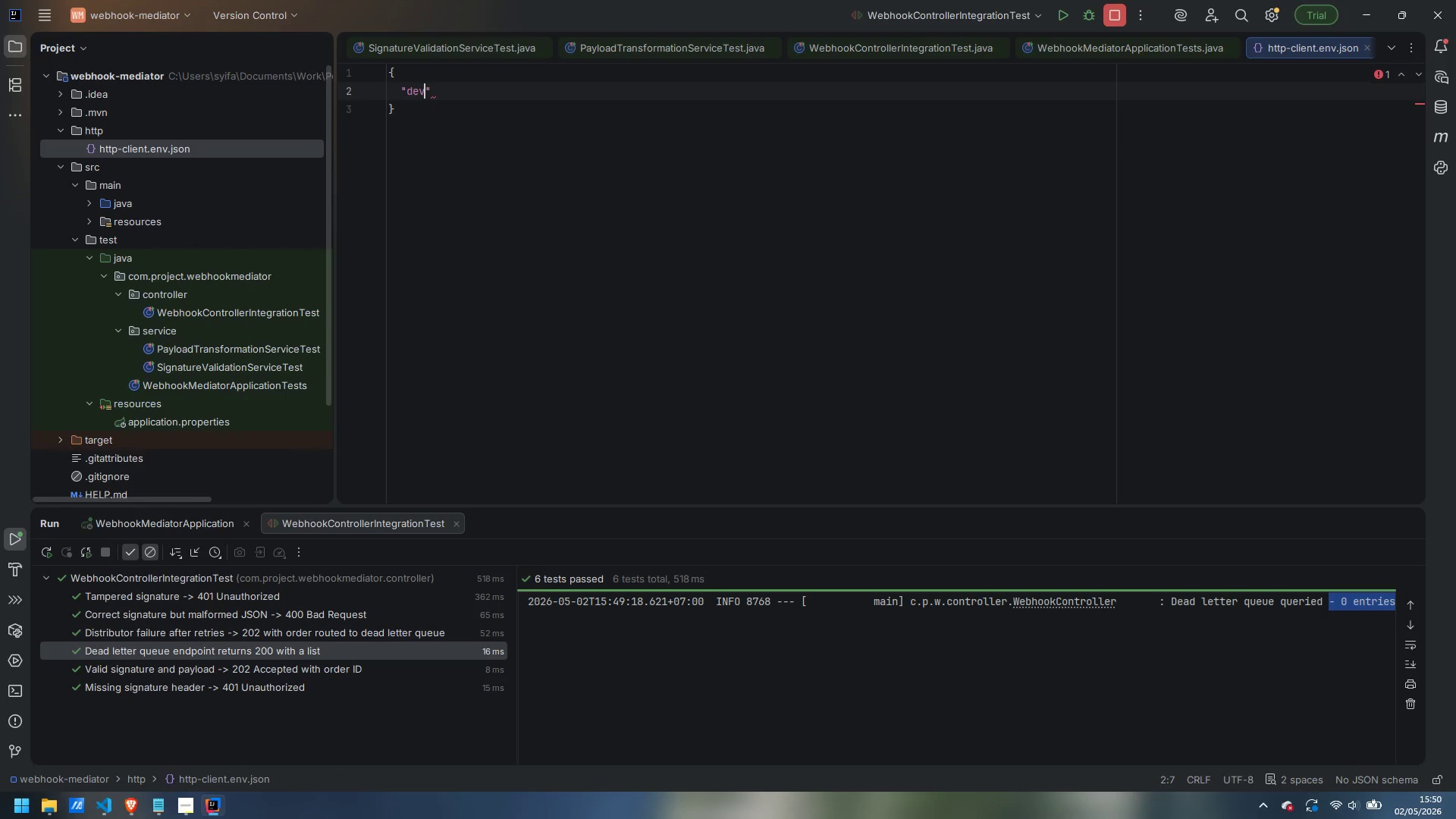 
key(ArrowRight)
 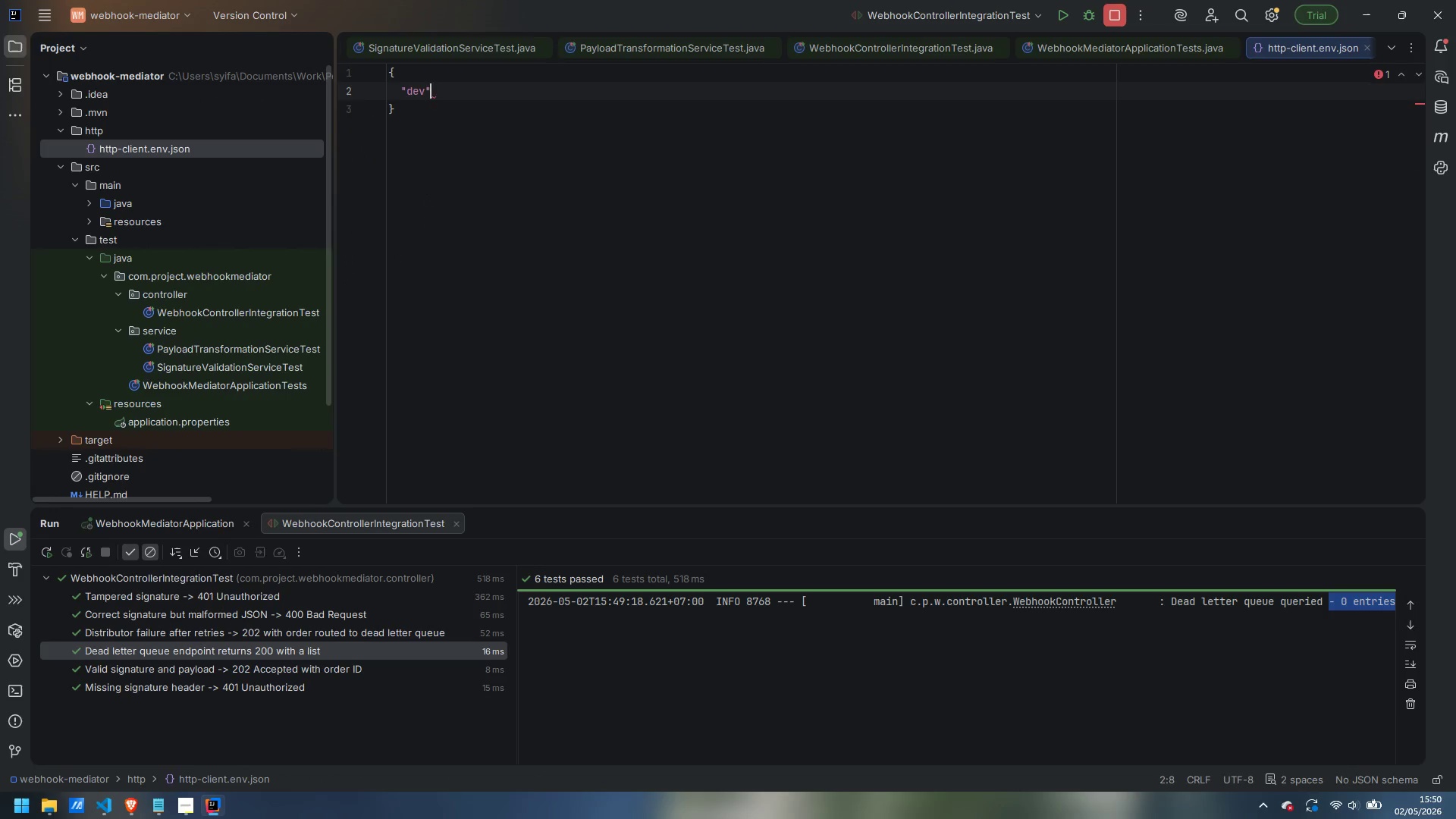 
key(Shift+Semicolon)
 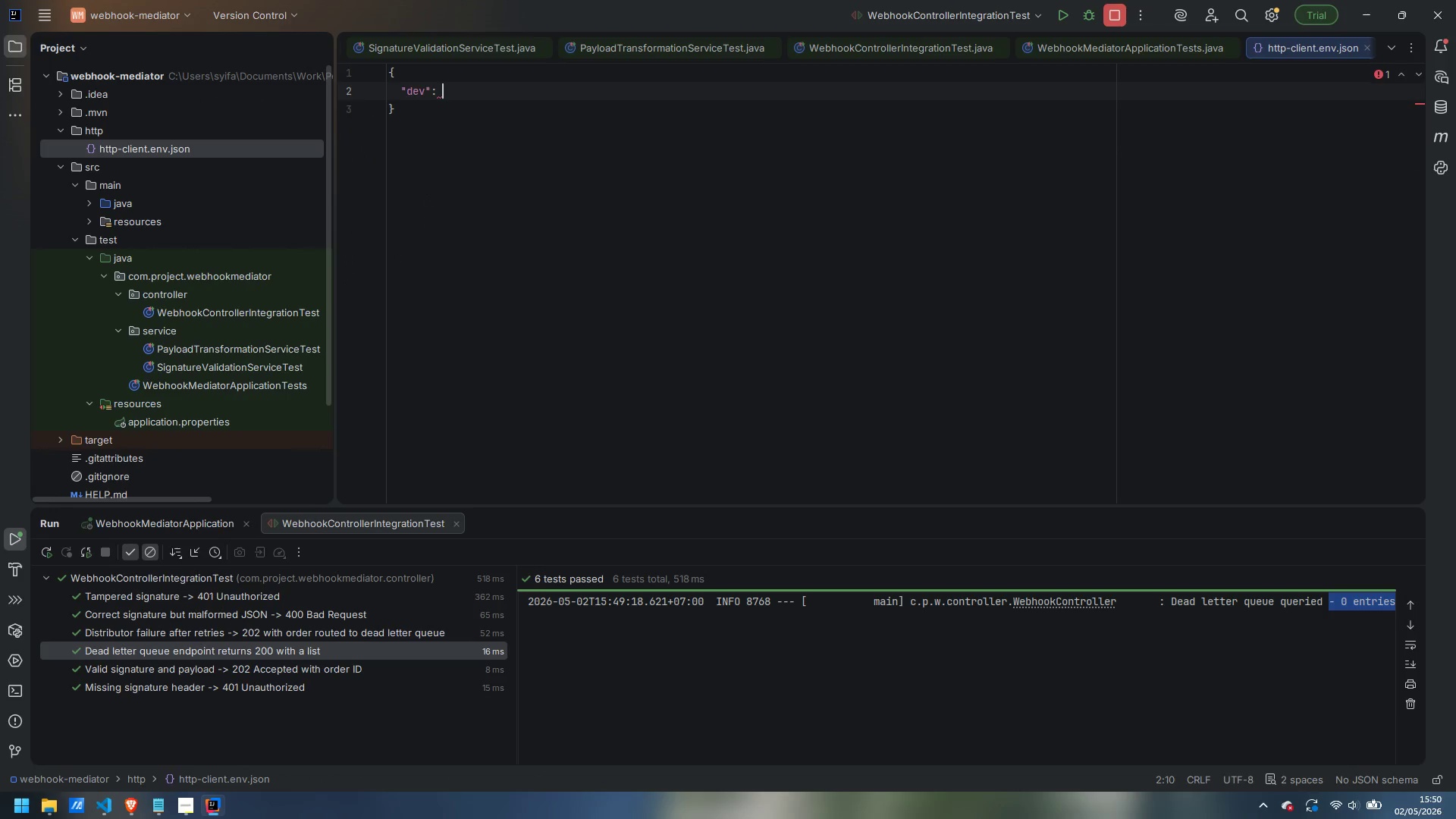 
key(Shift+Space)
 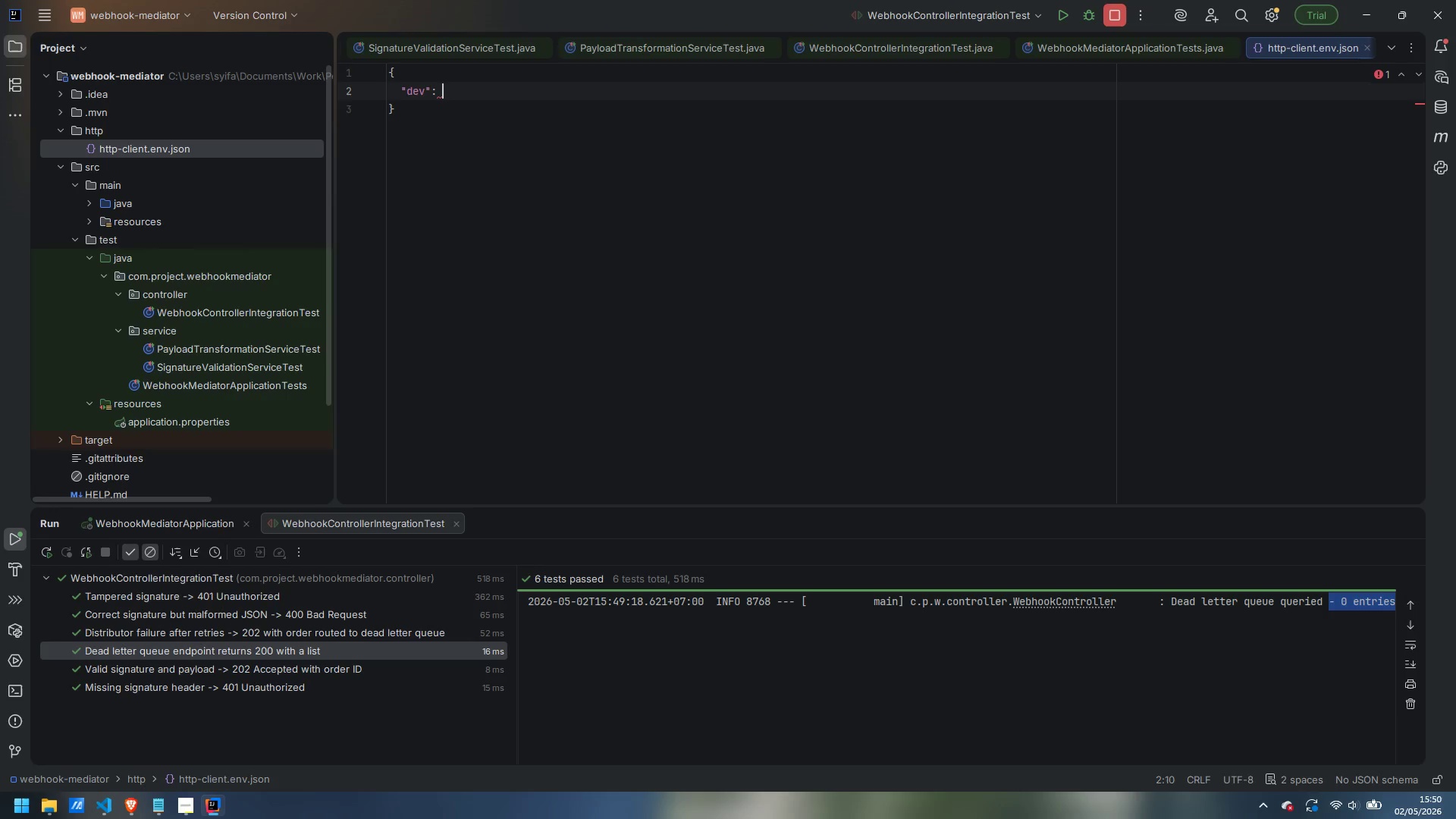 
wait(10.38)
 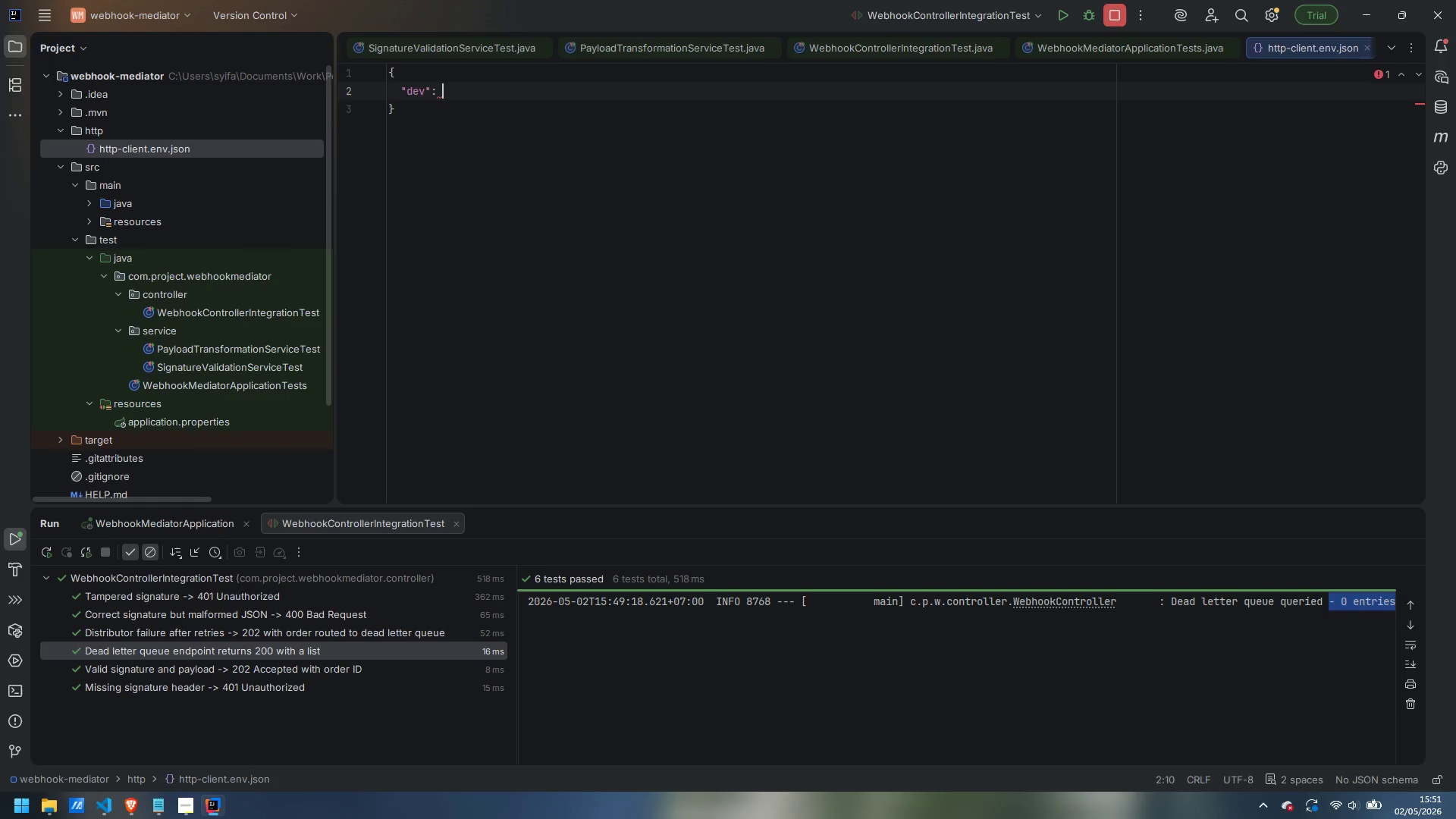 
key(Shift+BracketLeft)
 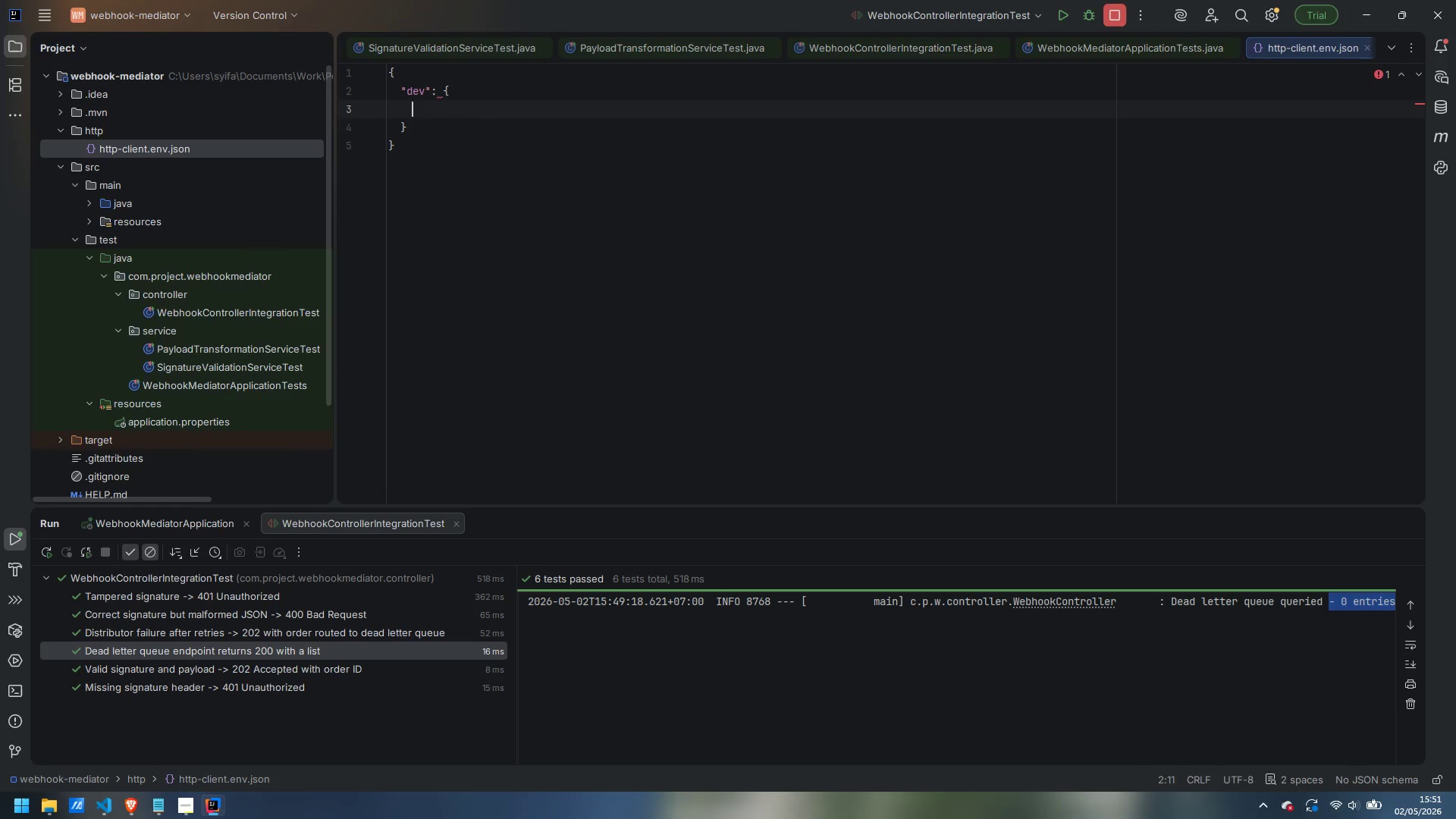 
key(Enter)
 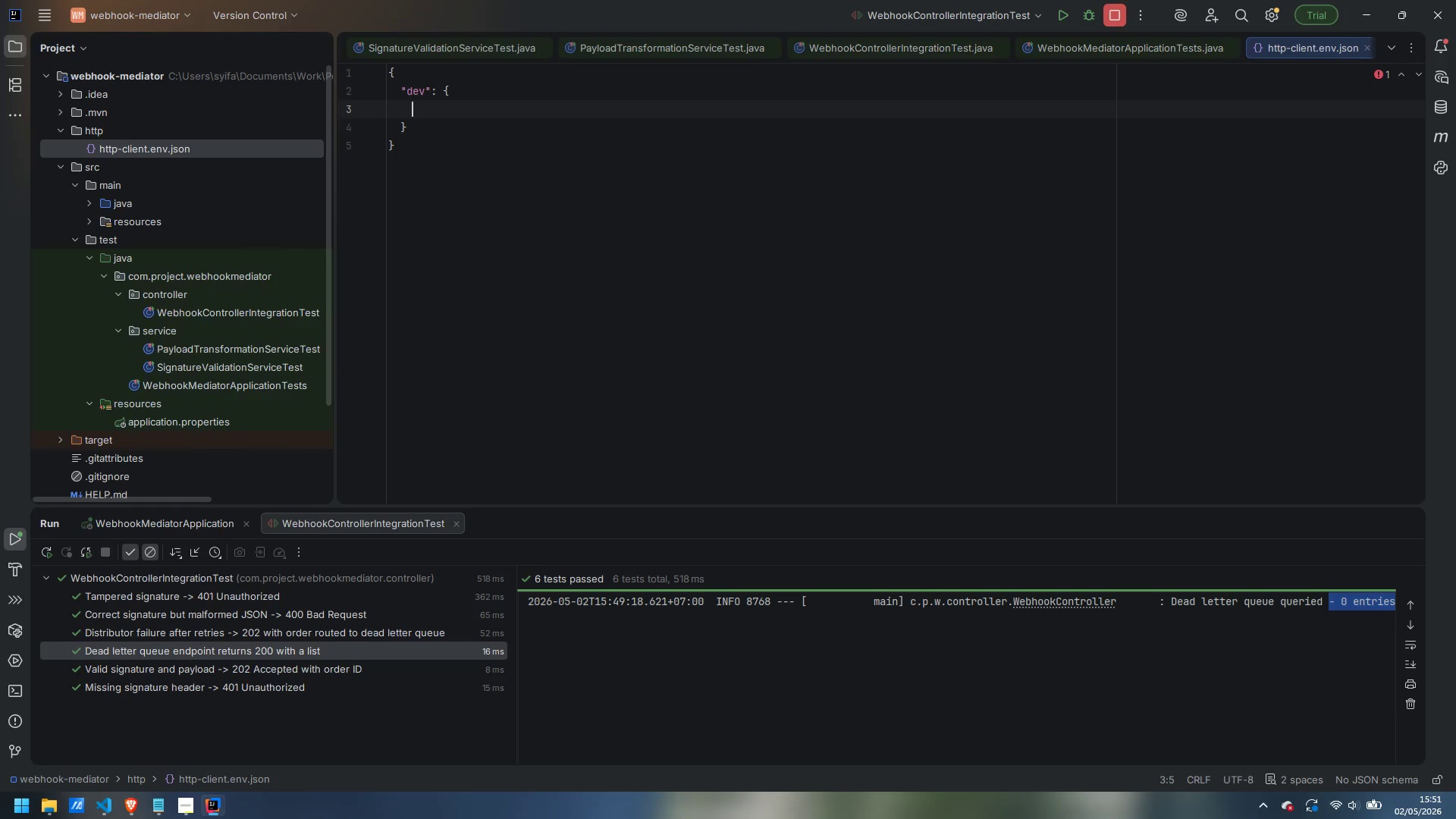 
type("baseUe)
key(Backspace)
type(rul)
key(Backspace)
key(Backspace)
type(l)
 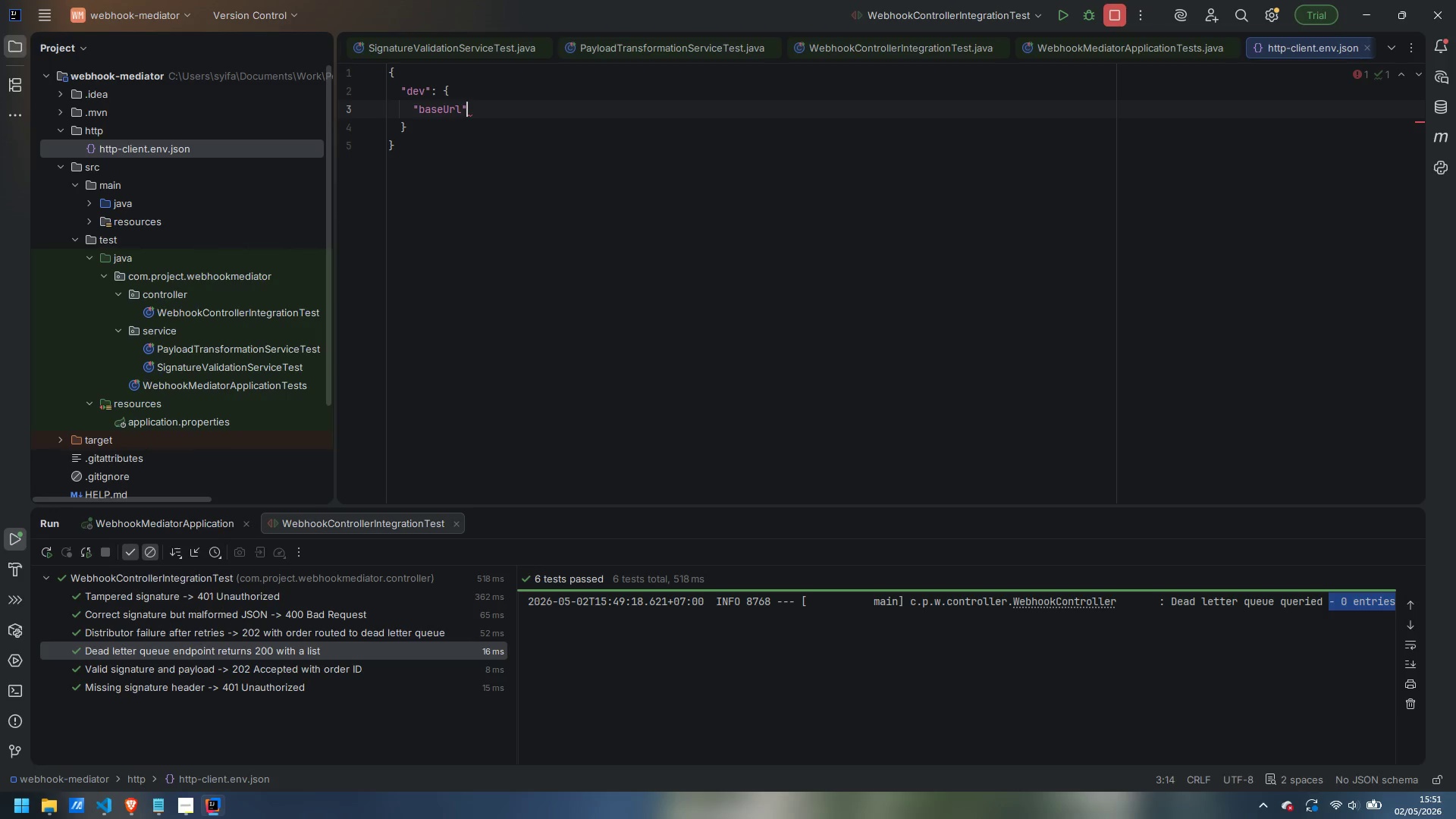 
 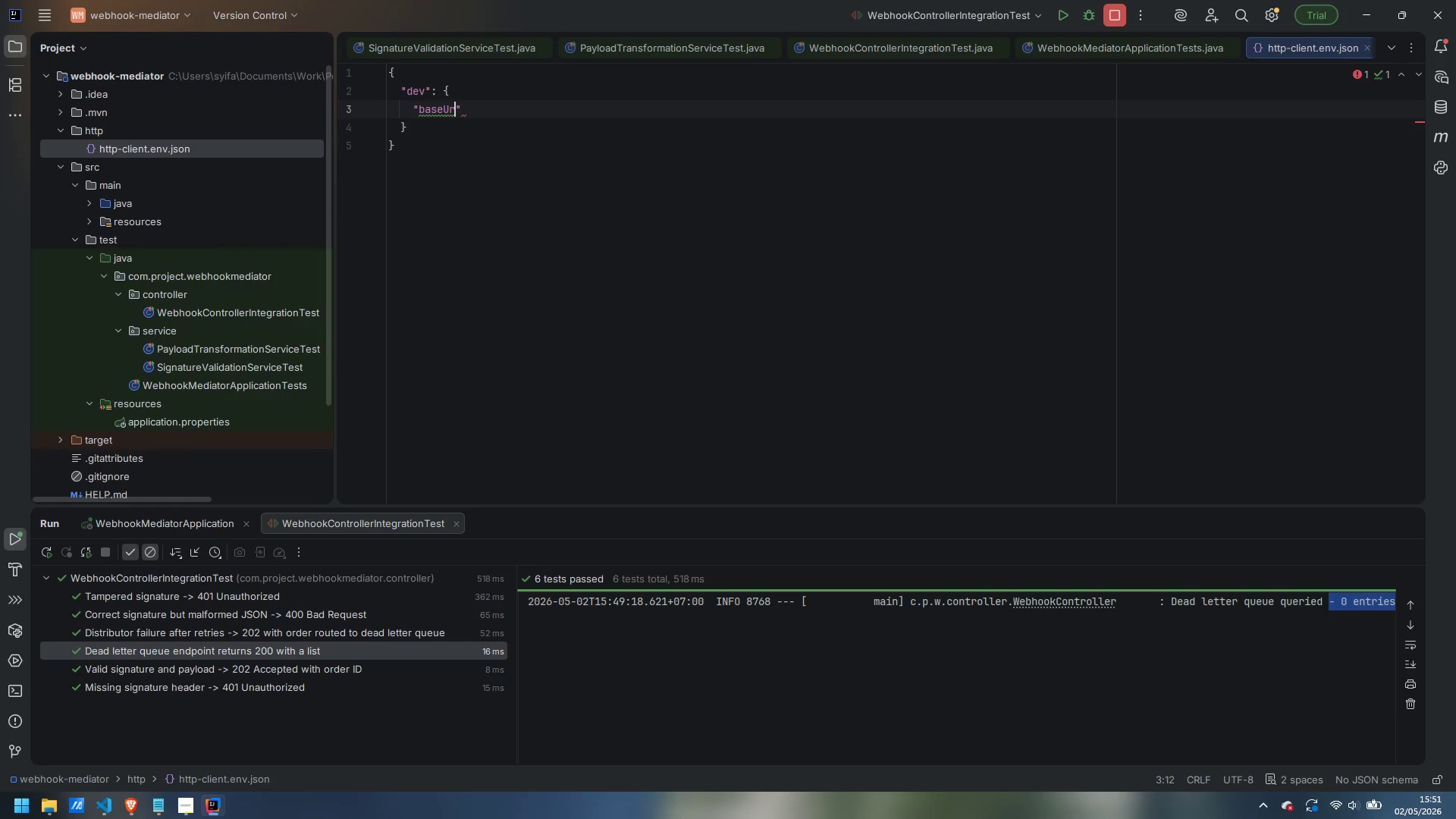 
key(ArrowRight)
 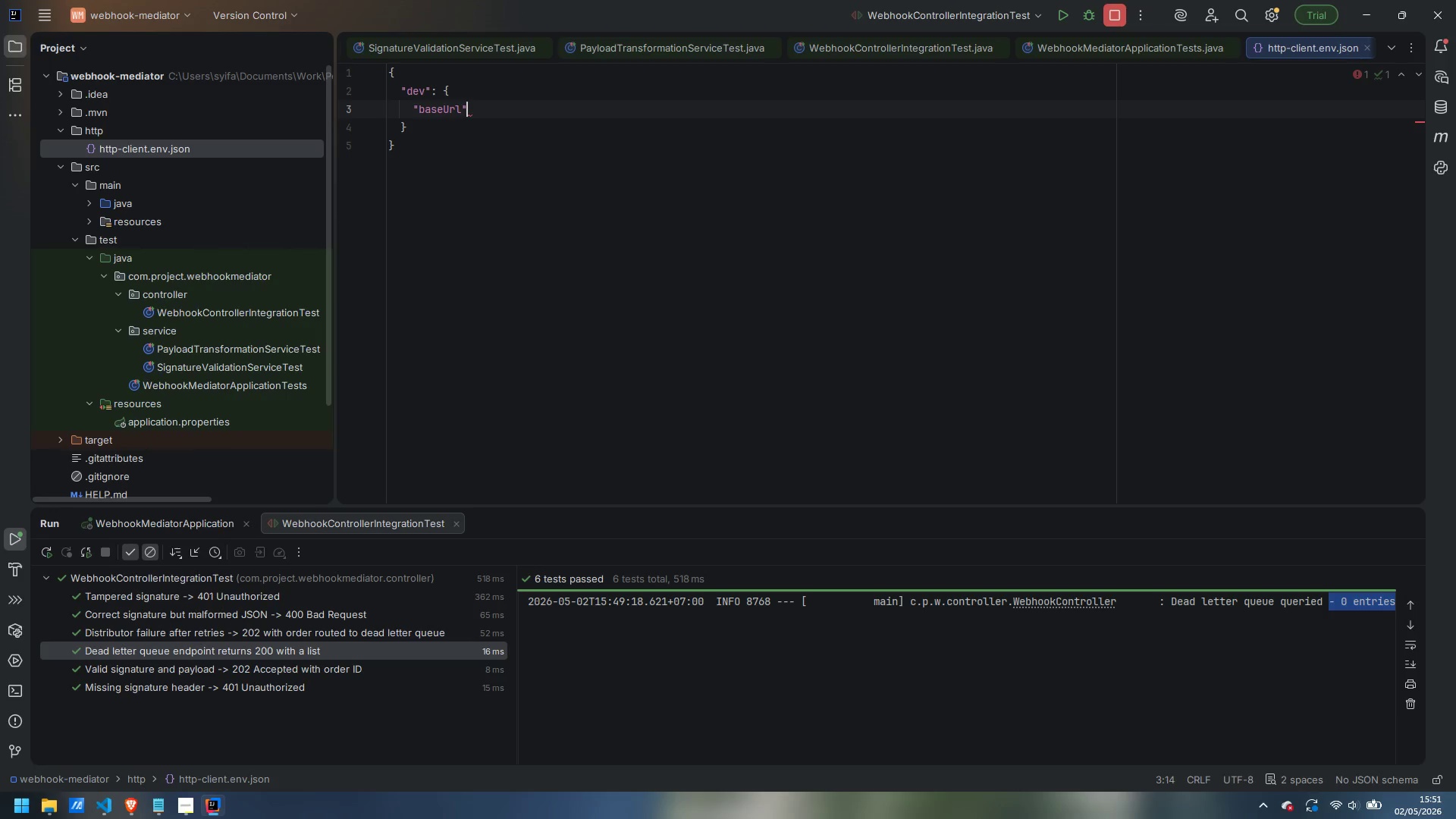 
type(: "http://localhost:8080)
 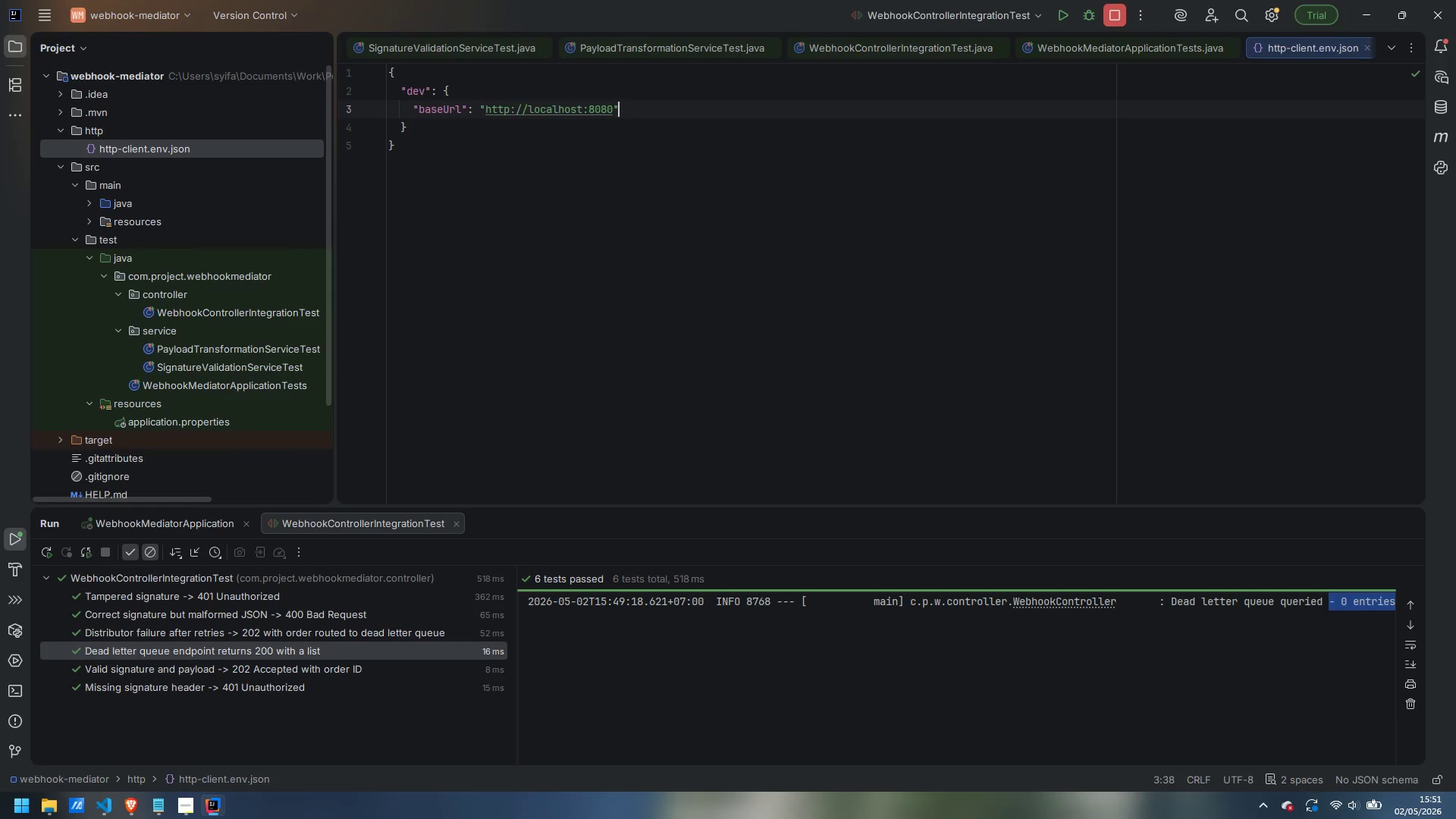 
 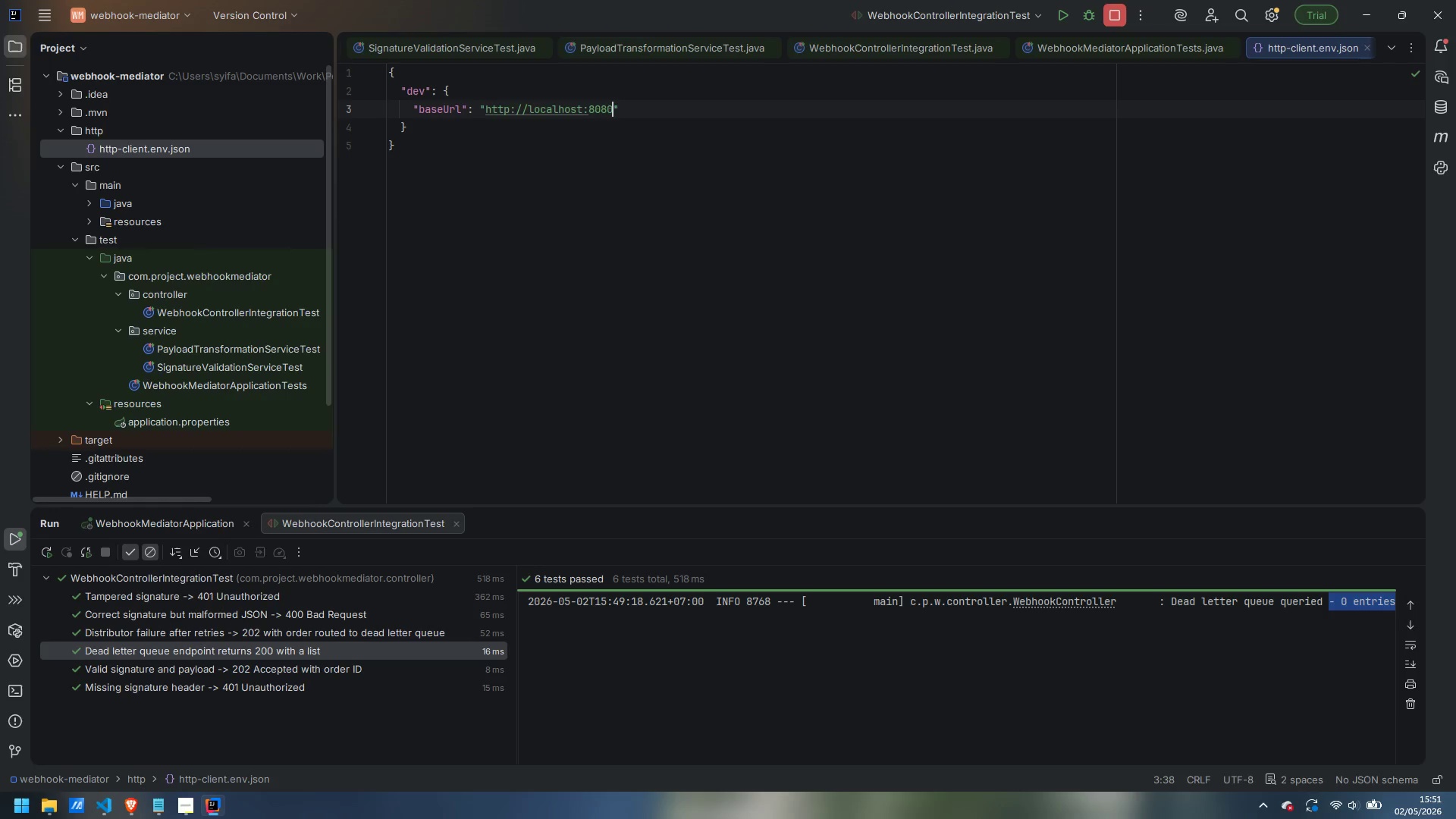 
key(ArrowRight)
 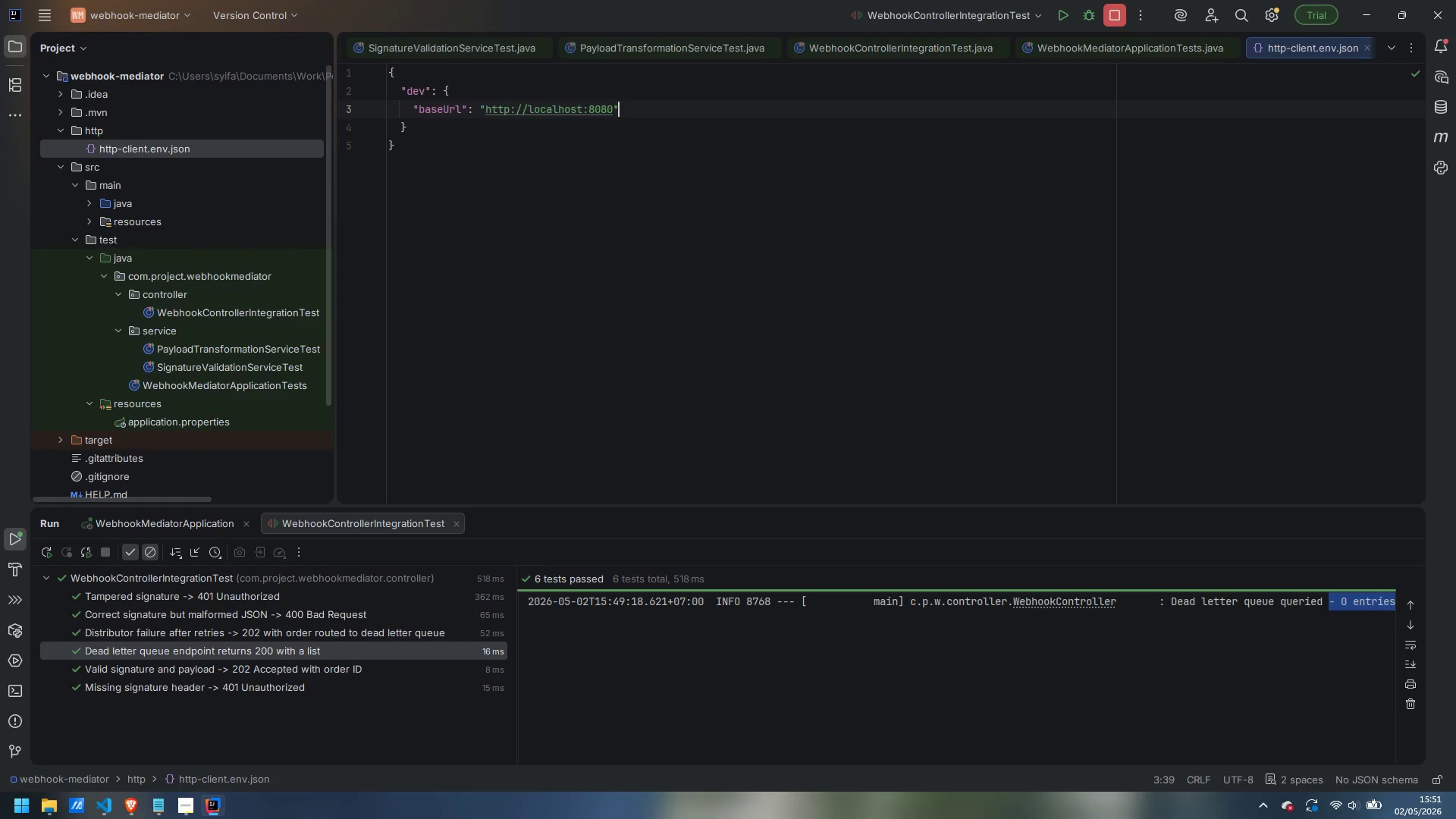 
key(Comma)
 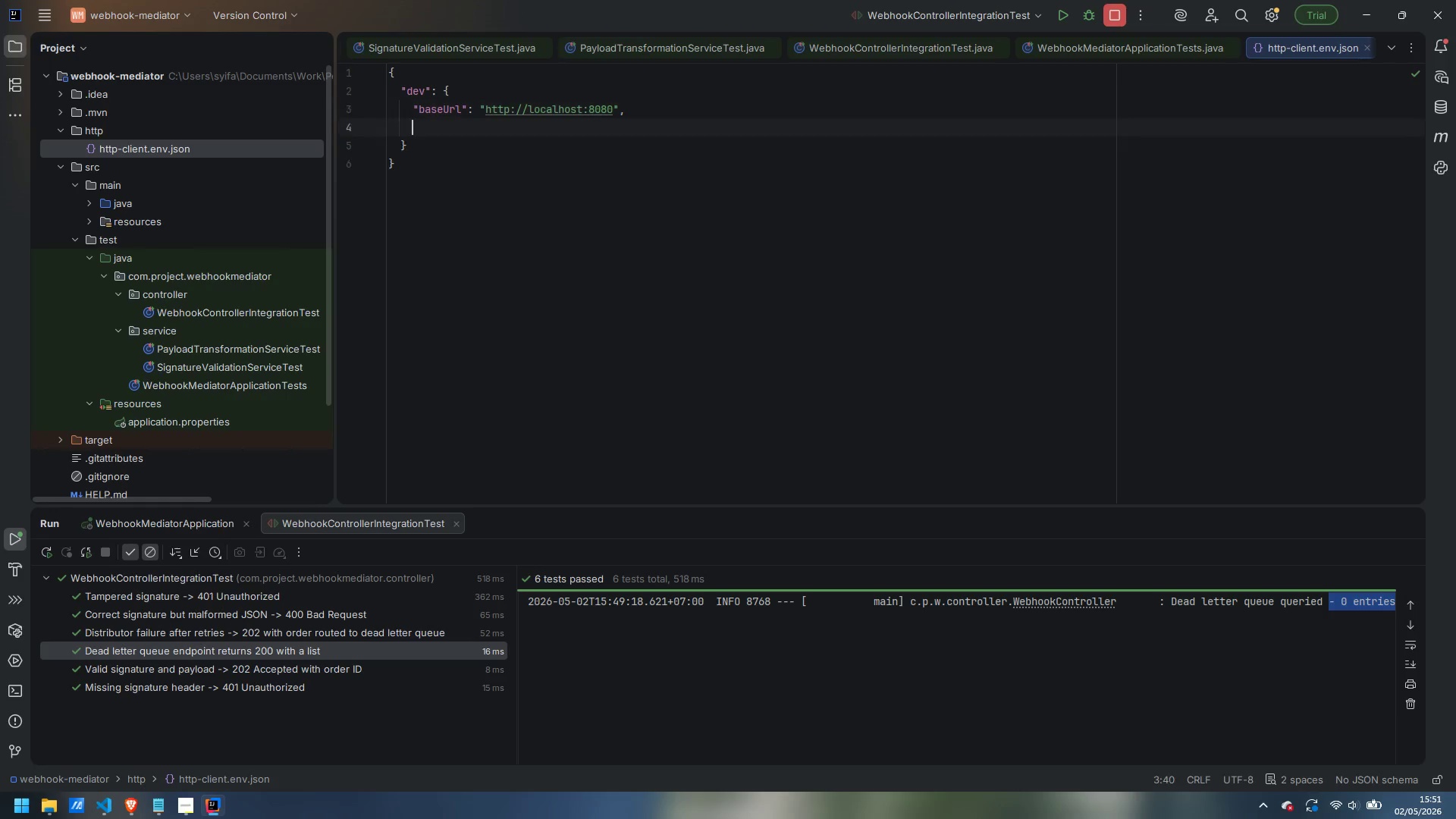 
key(Enter)
 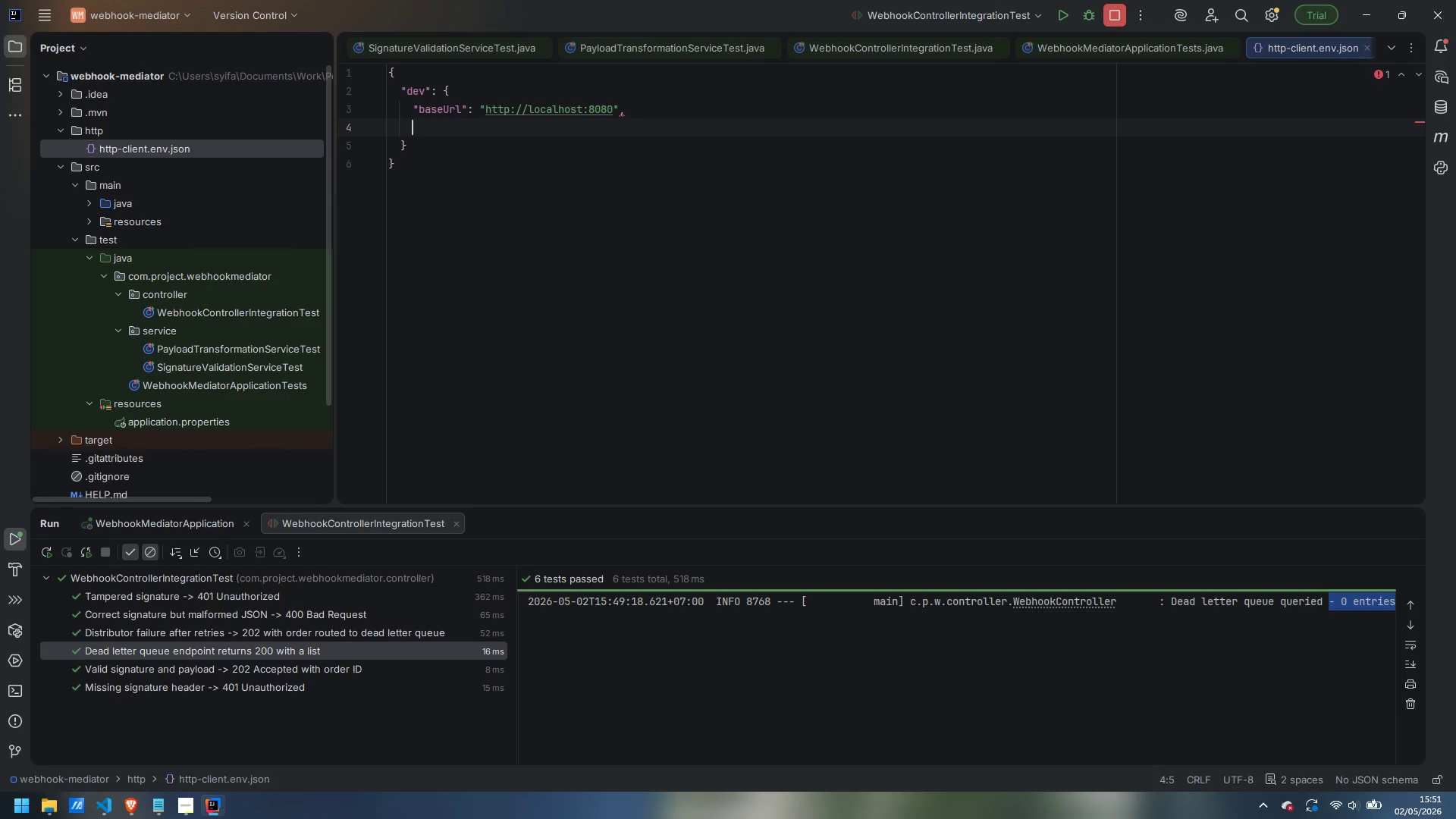 
type("webhookSecretKey)
 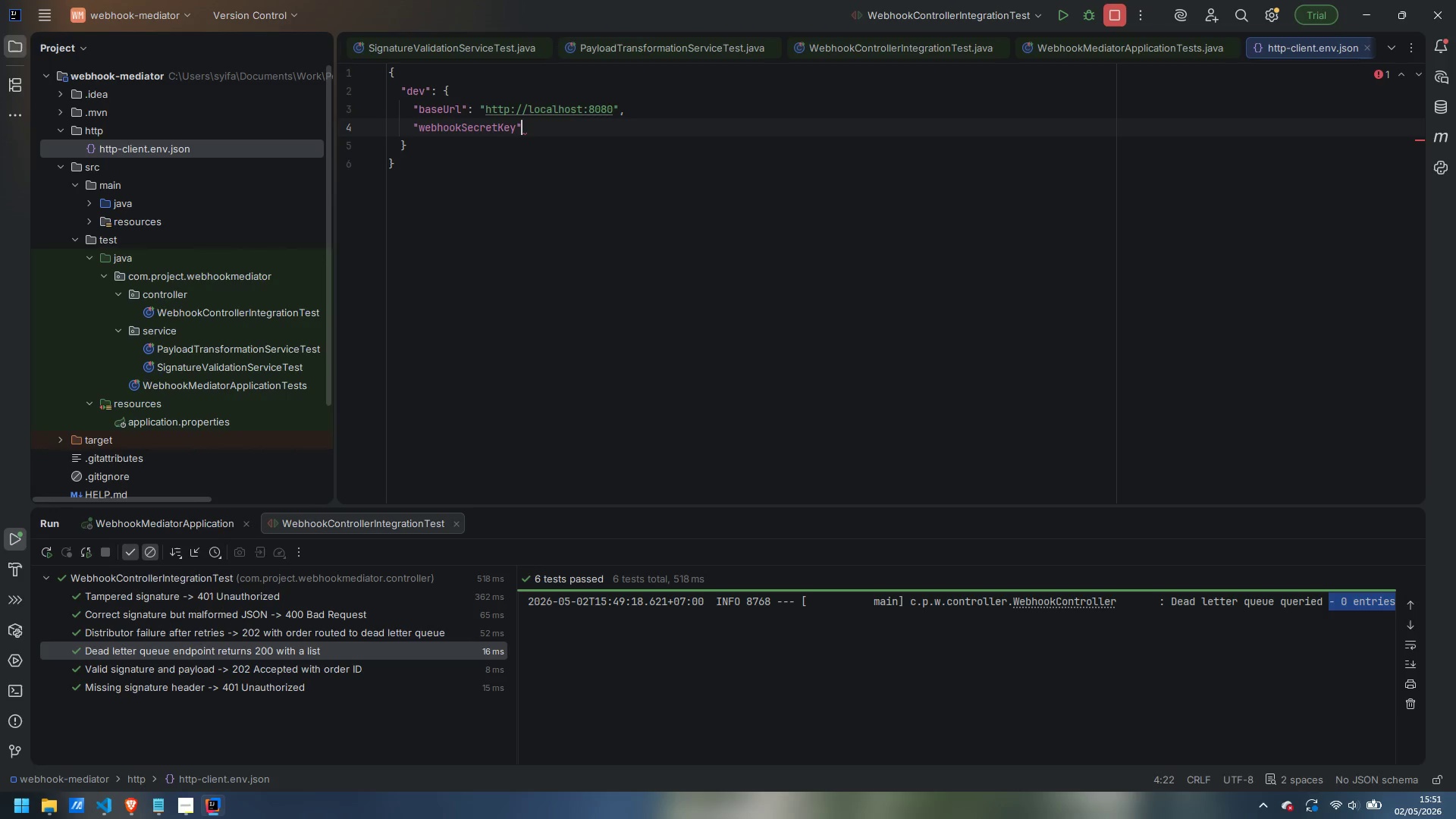 
 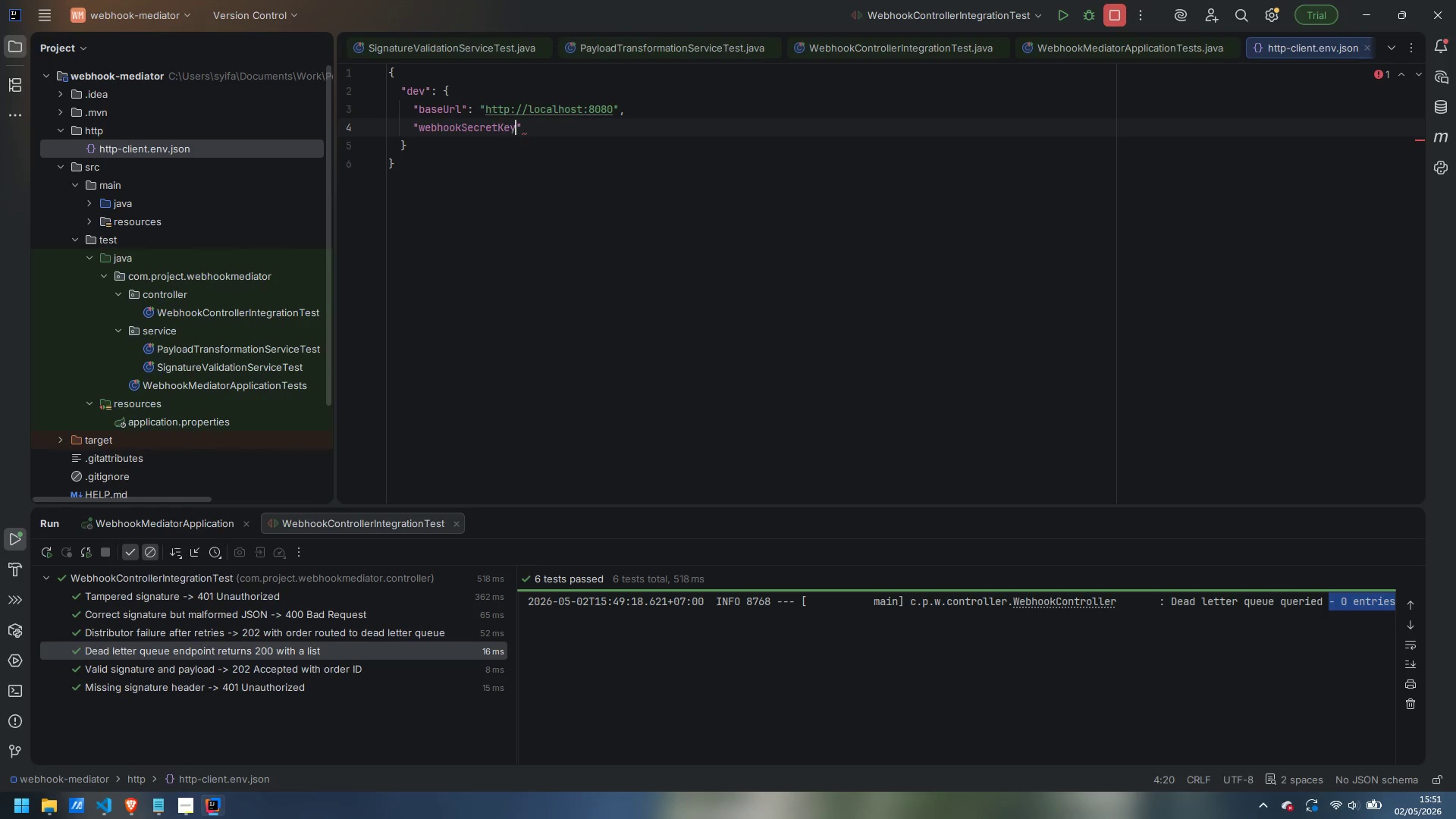 
key(ArrowRight)
 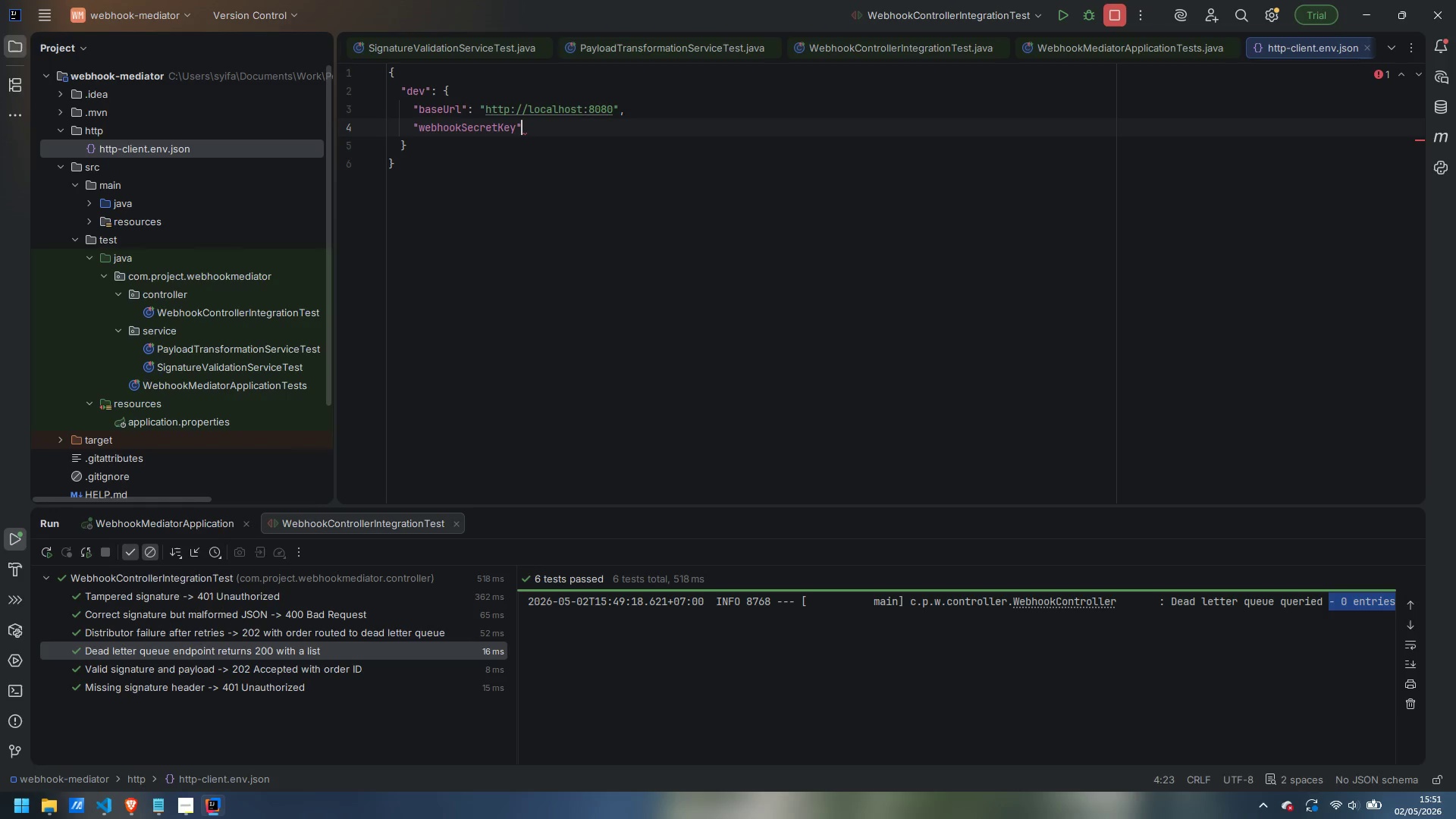 
wait(6.48)
 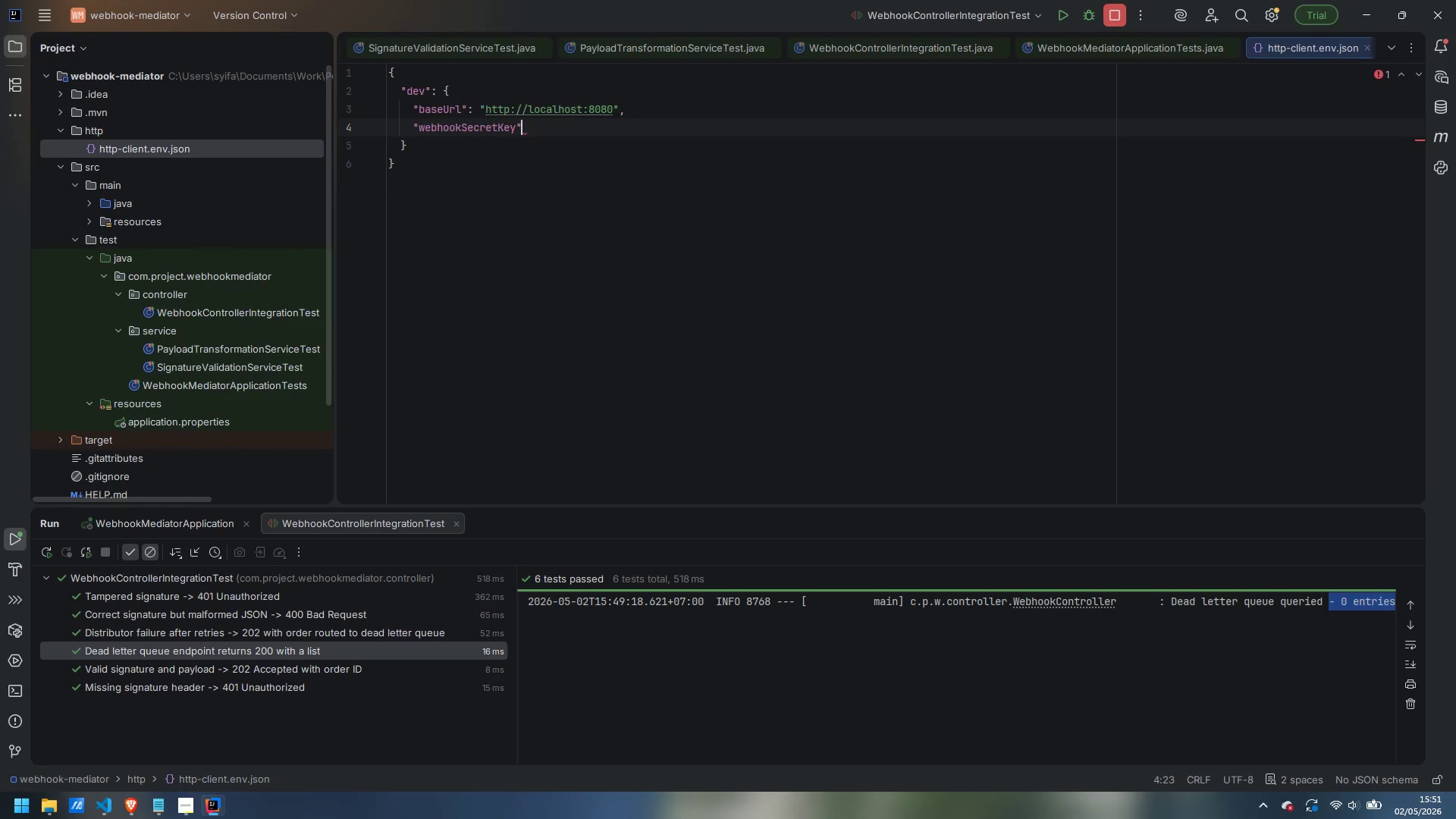 
type(: "dev-se)
key(Backspace)
type(ecret-key-change=)
key(Backspace)
type(-in-production)
 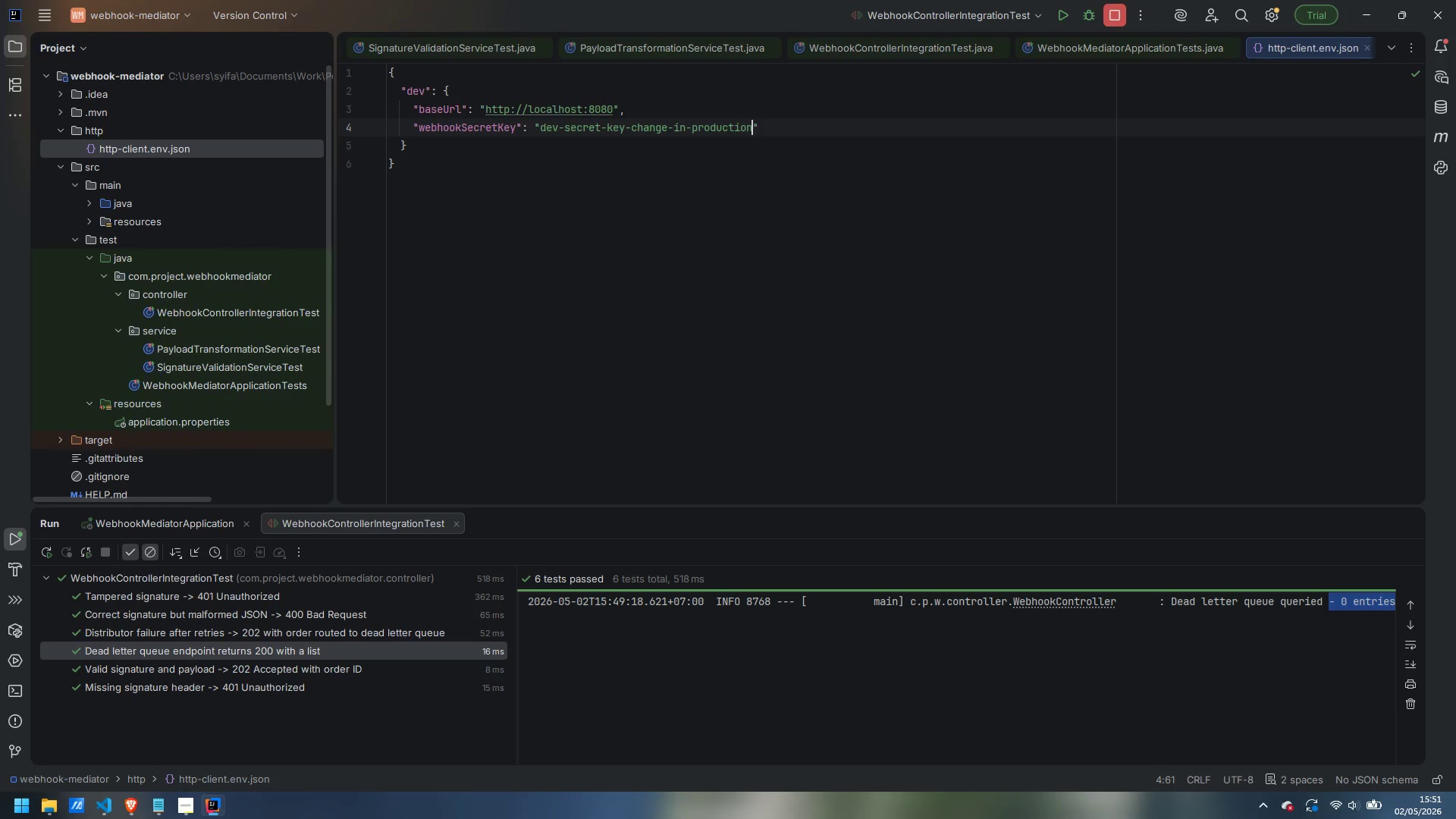 
key(ArrowRight)
 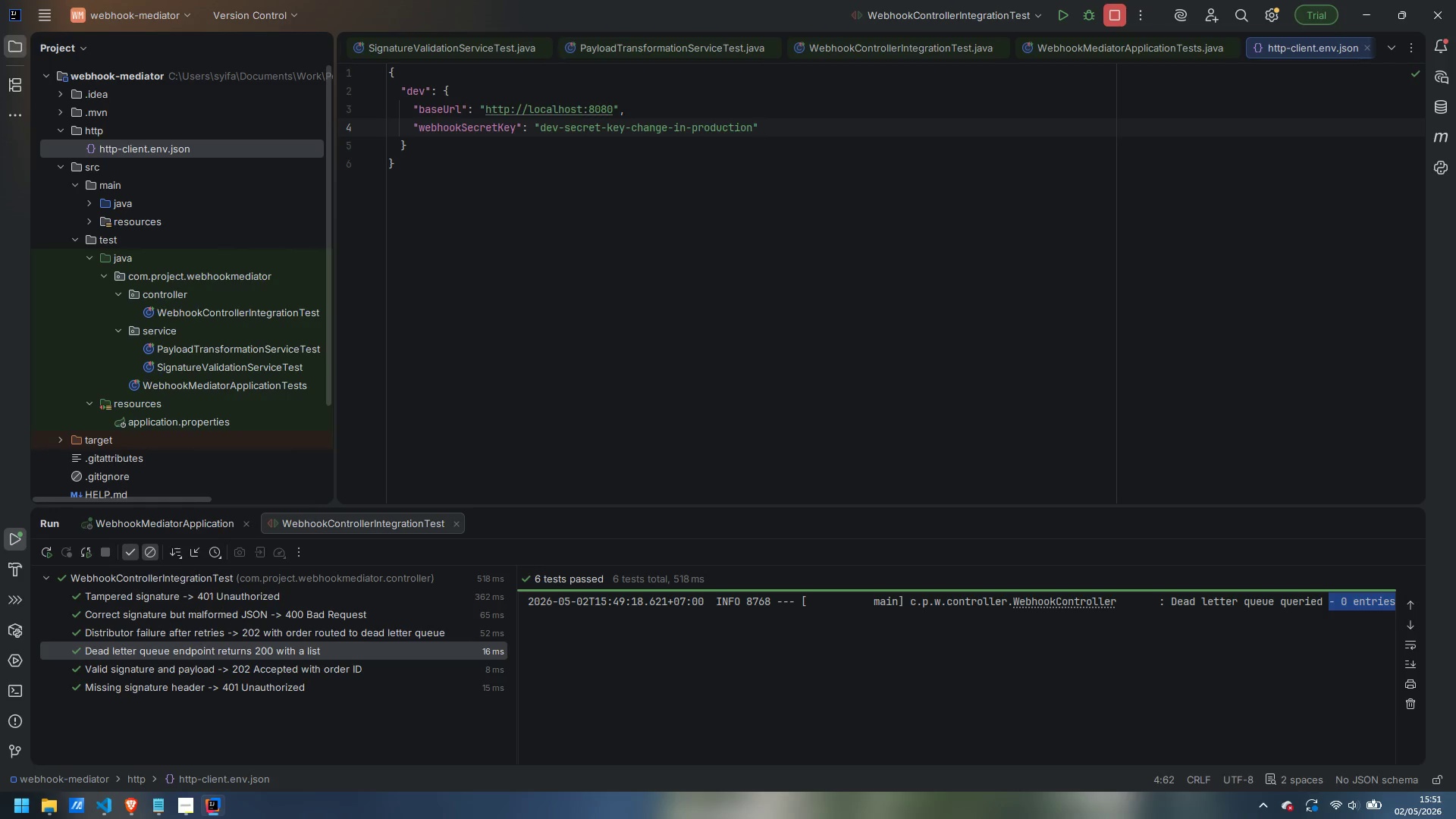 
key(Comma)
 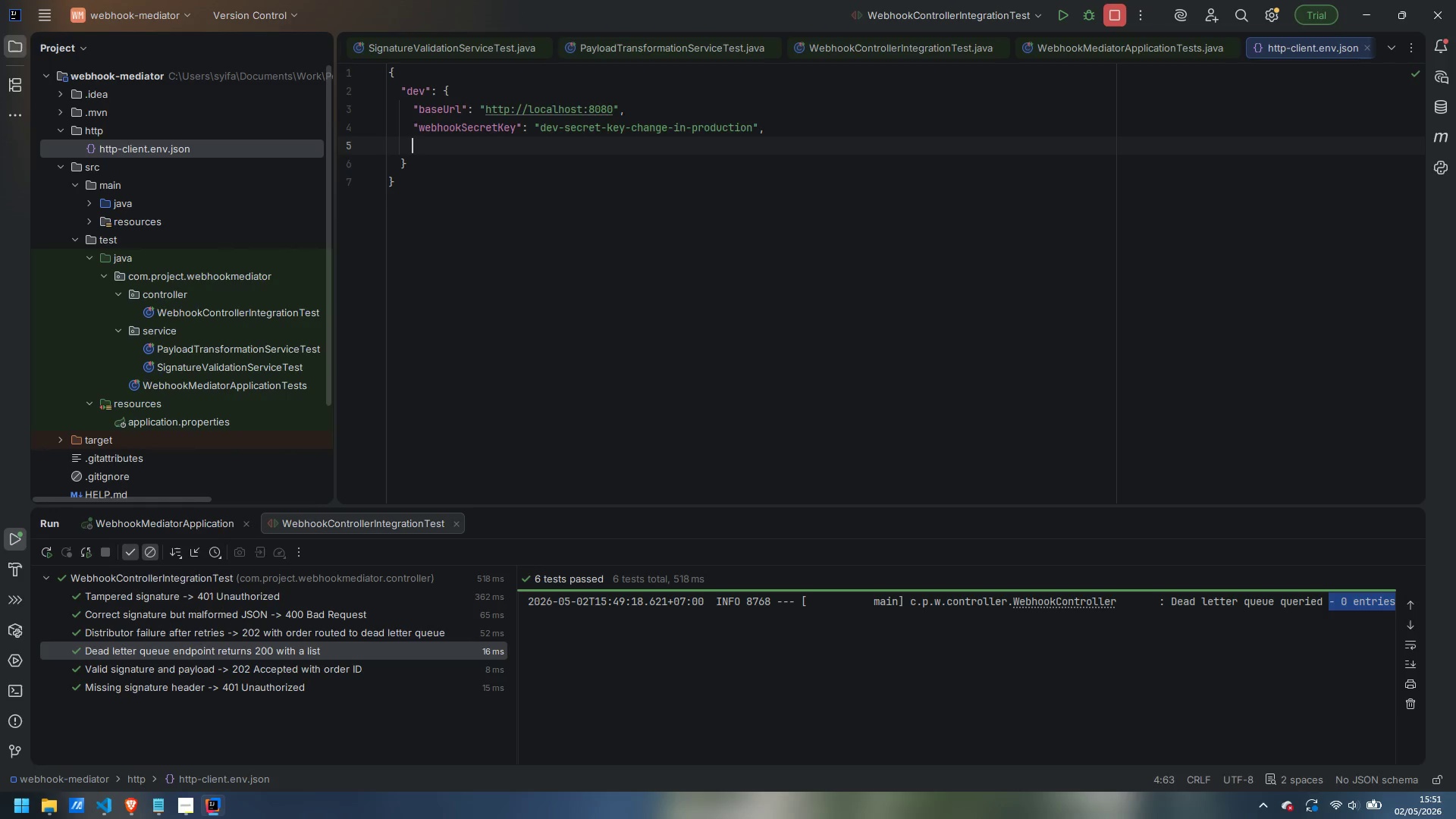 
key(Enter)
 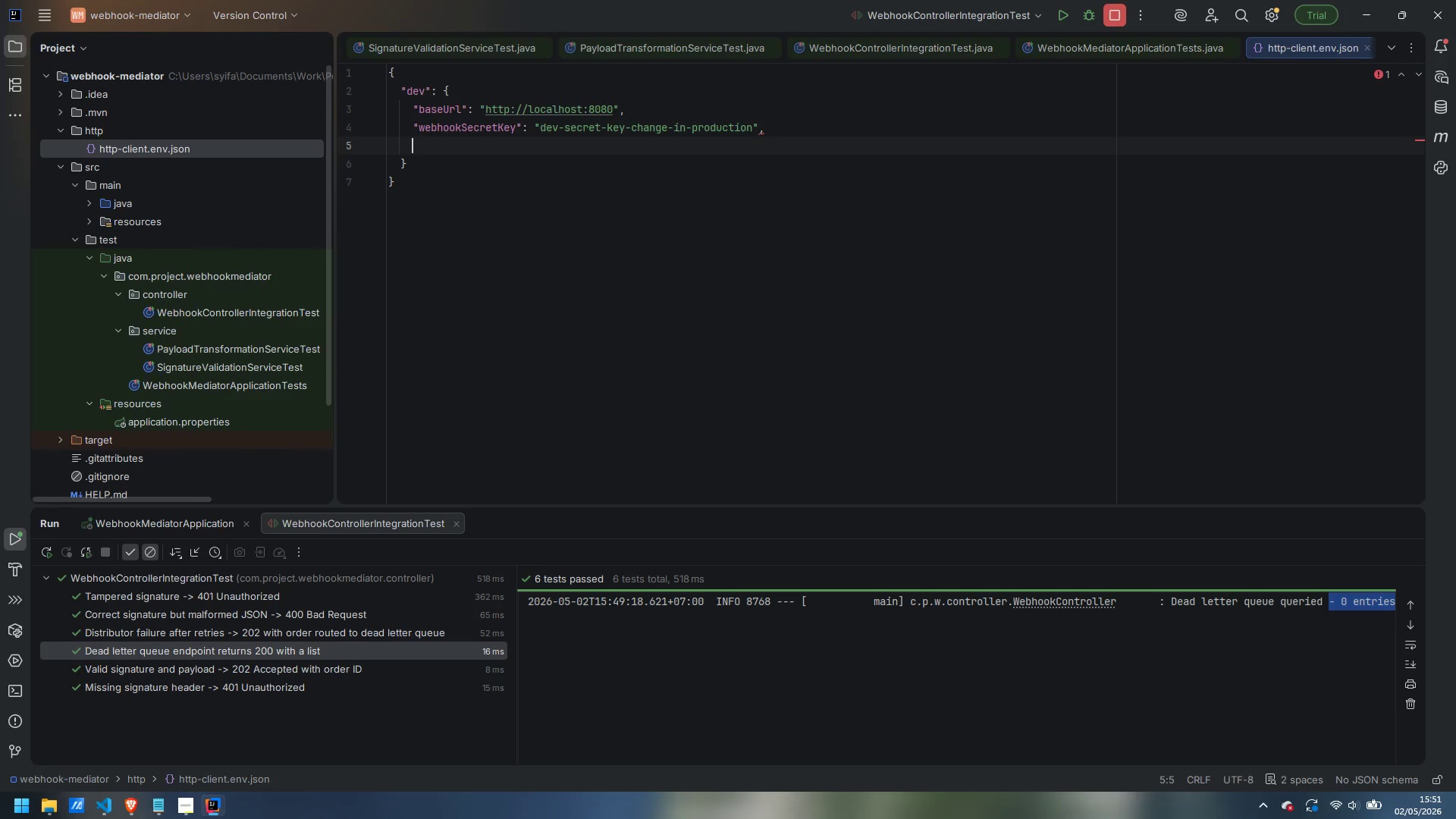 
key(Shift+Quote)
 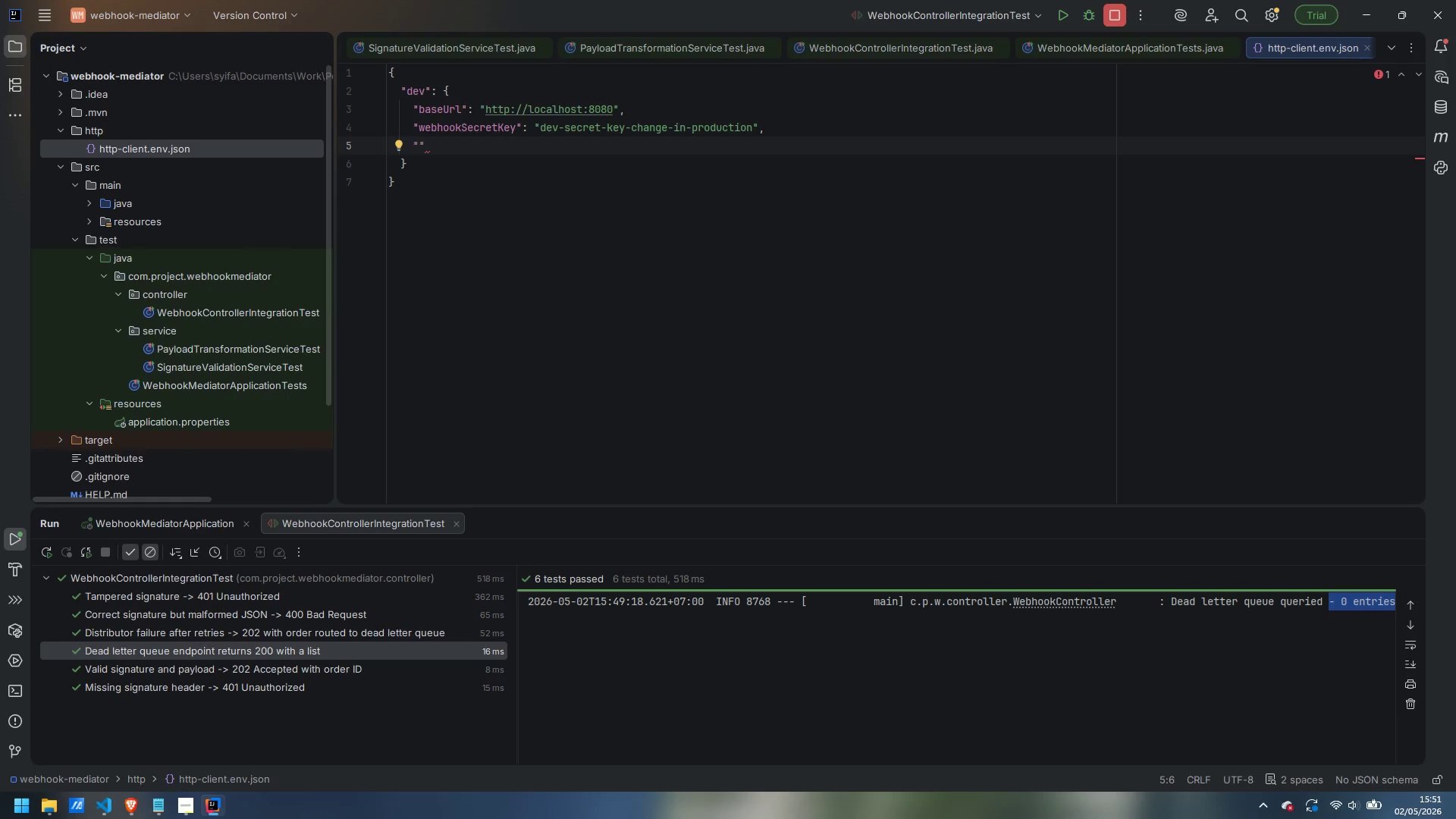 
wait(7.75)
 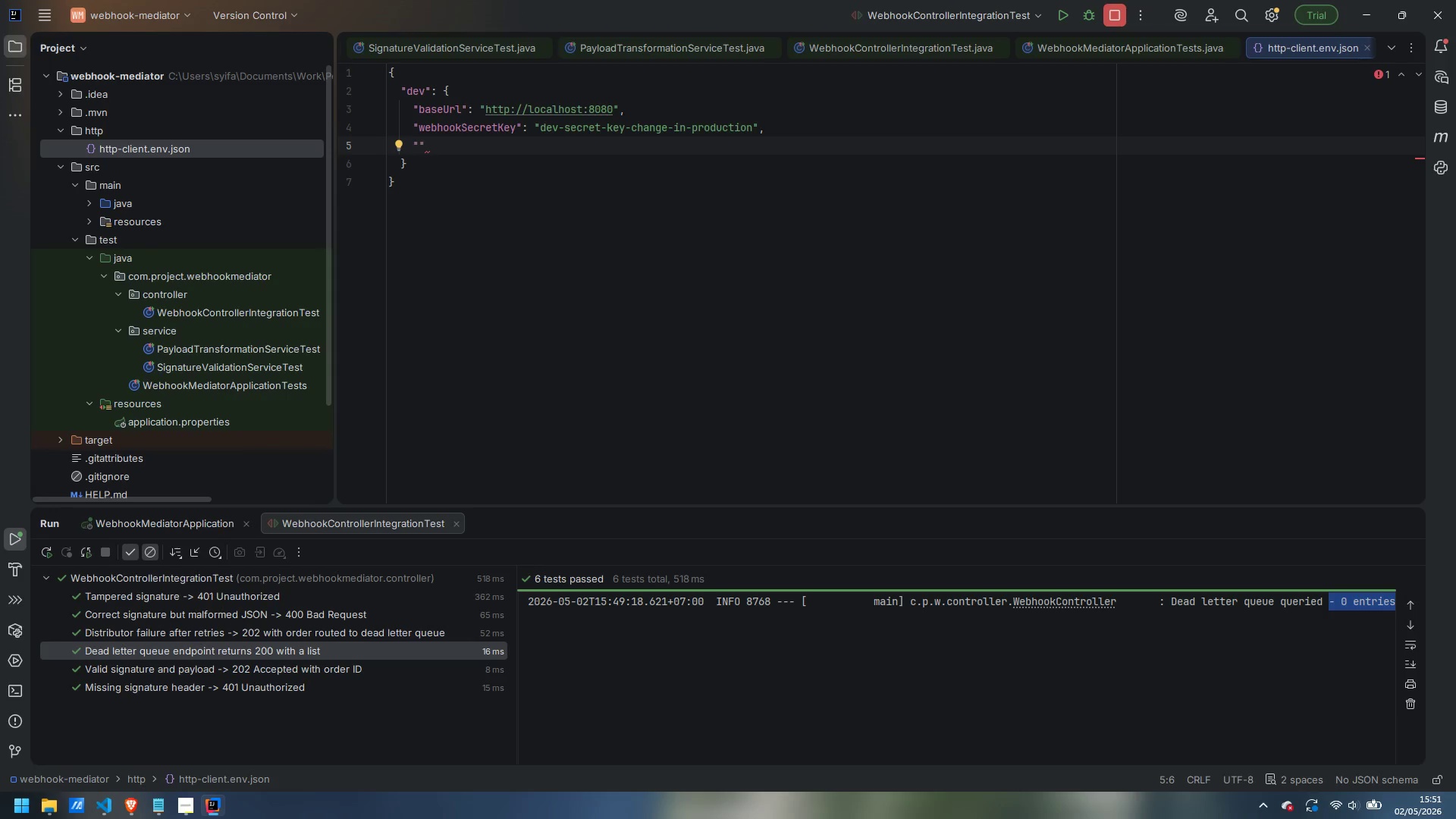 
type(distributorApiKey)
 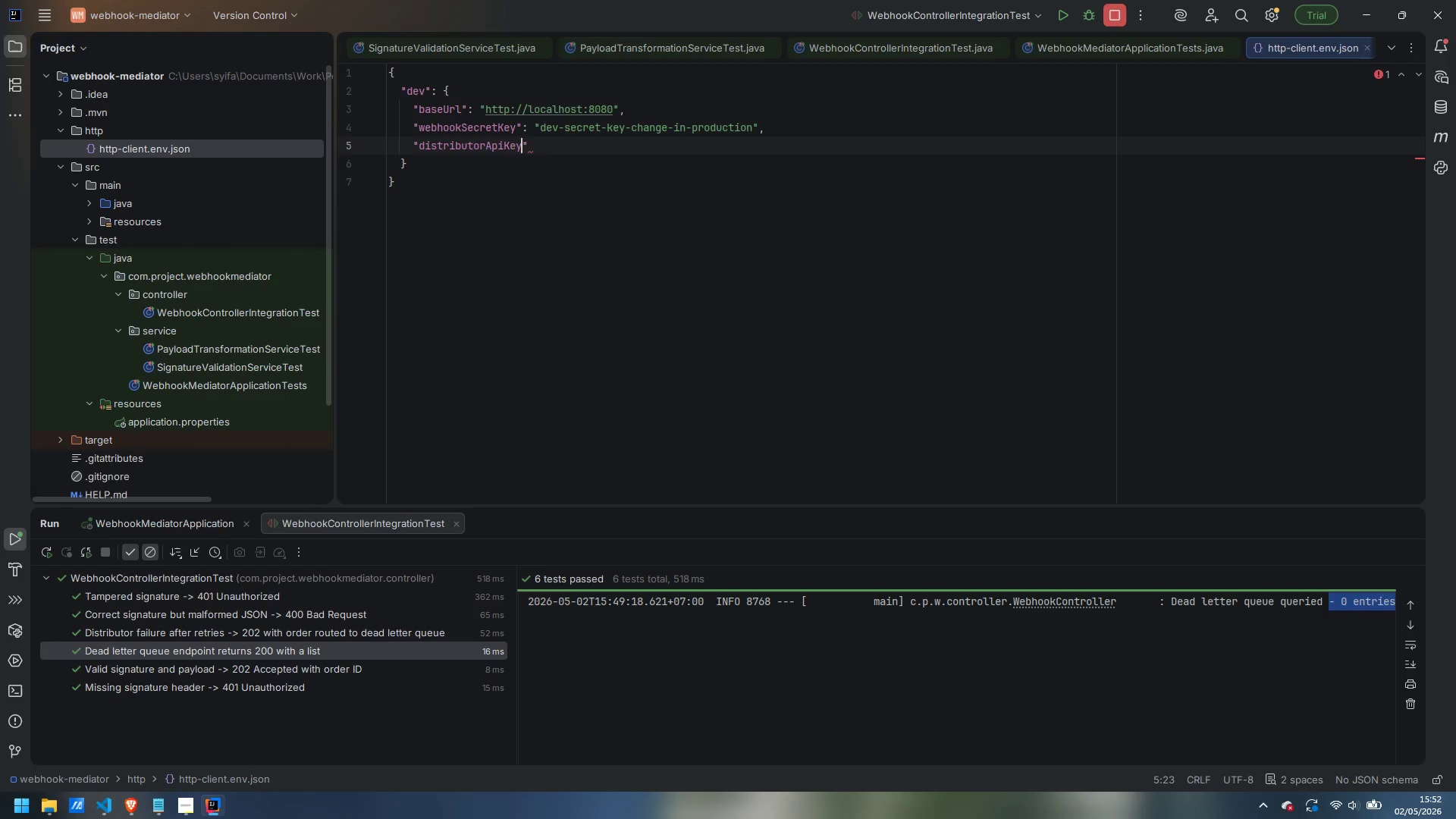 
key(ArrowRight)
 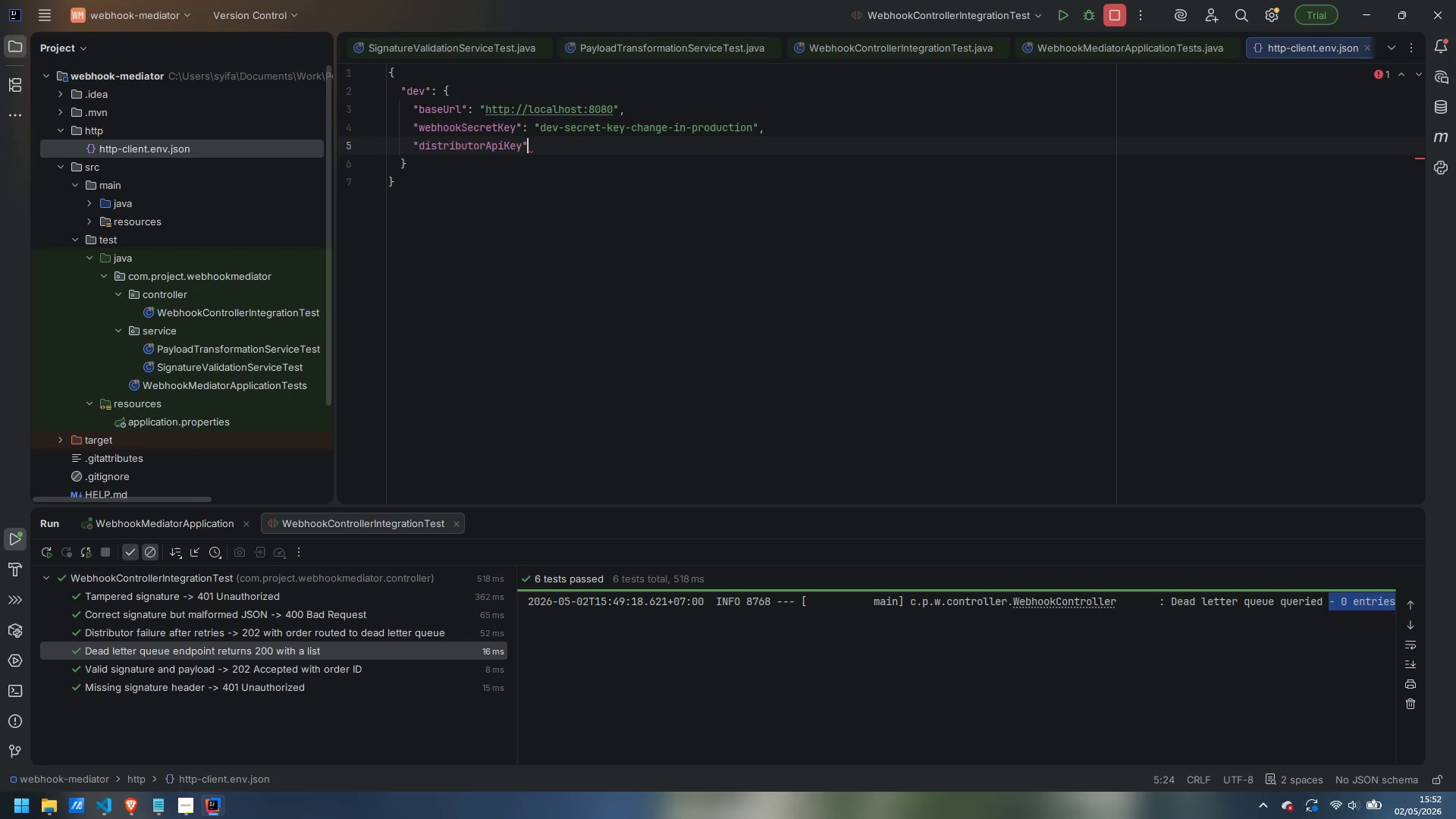 
type(: "dev-de)
key(Backspace)
type(istributor-api-key)
 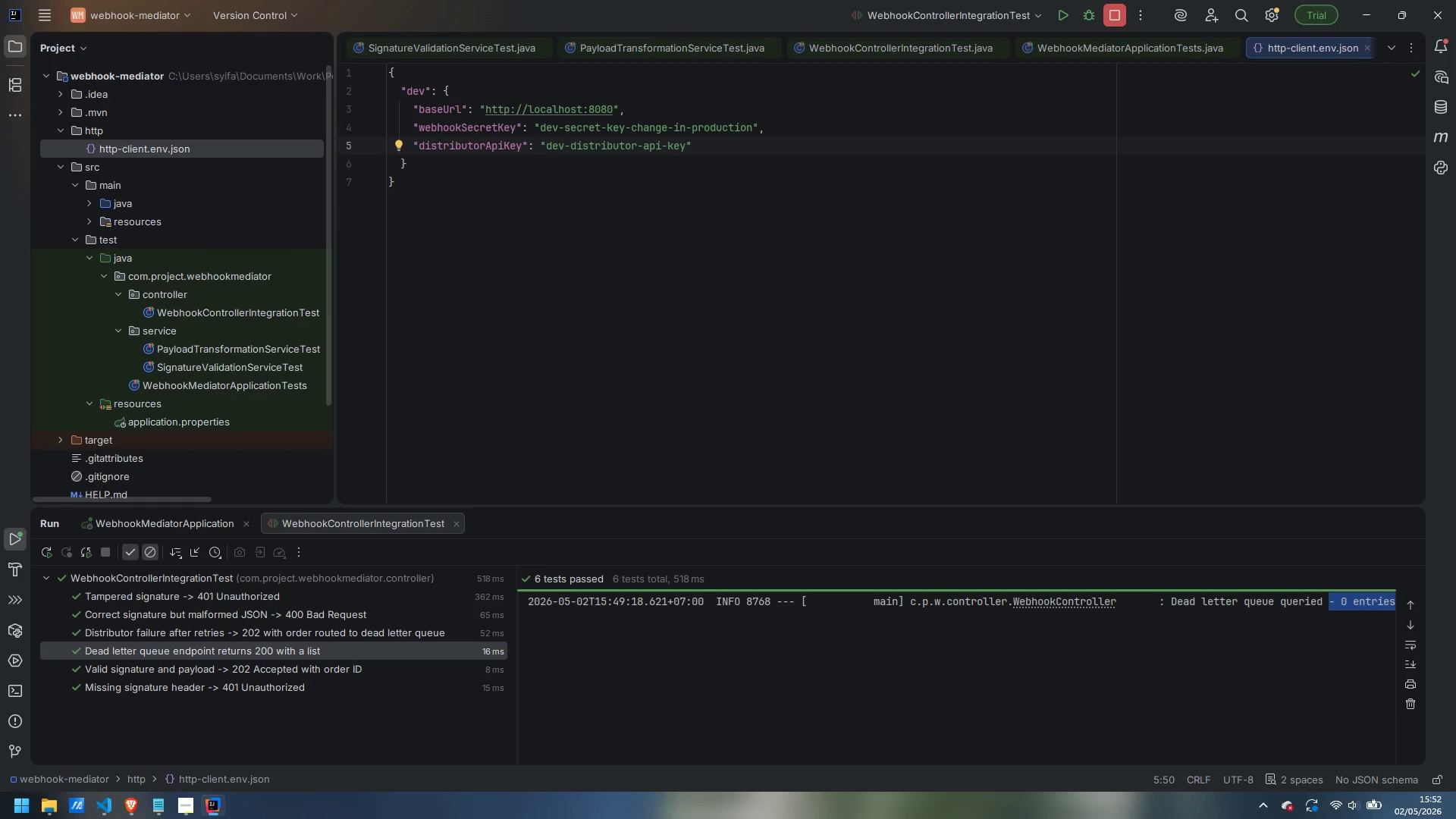 
wait(5.16)
 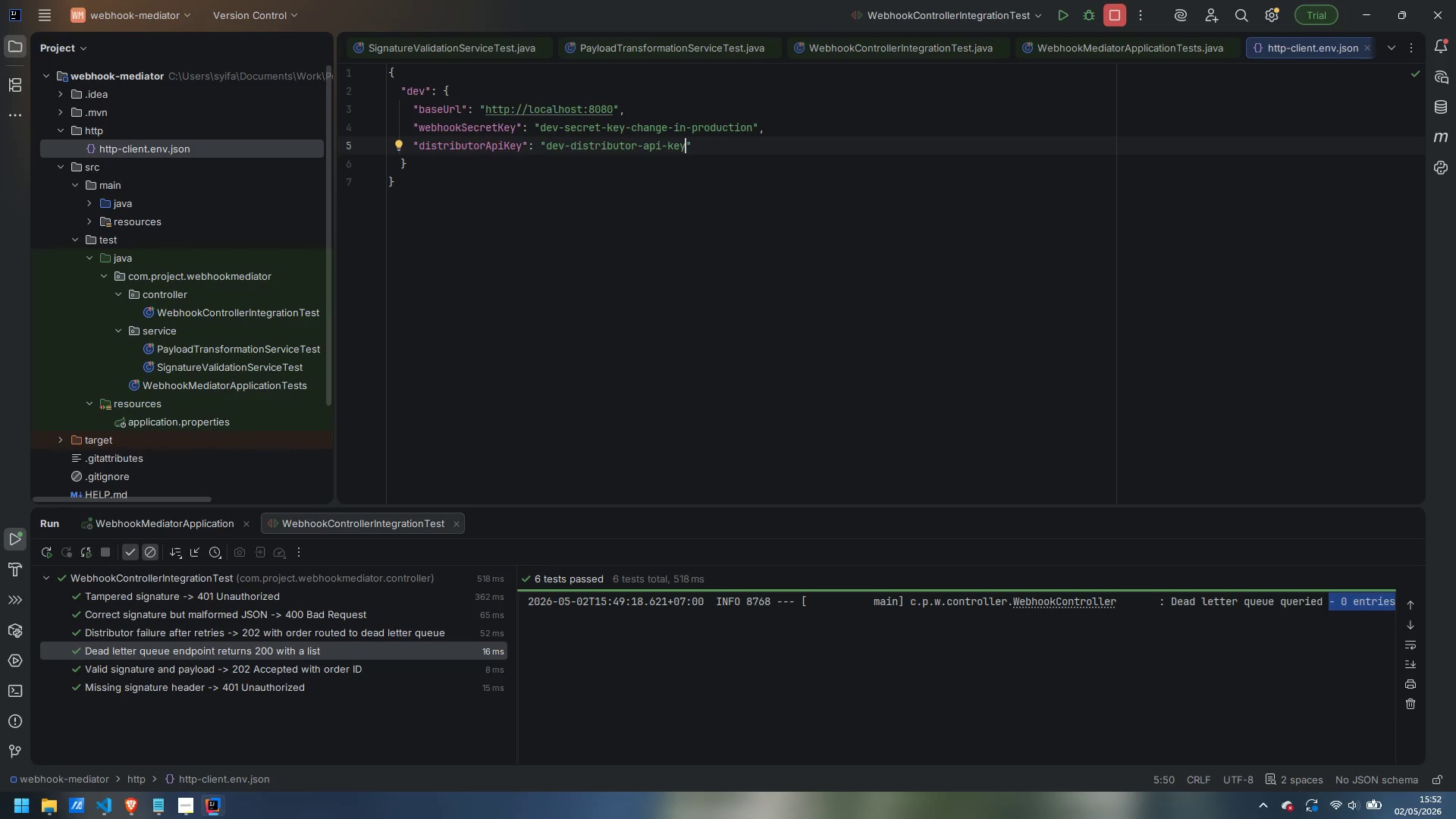 
right_click([147, 130])
 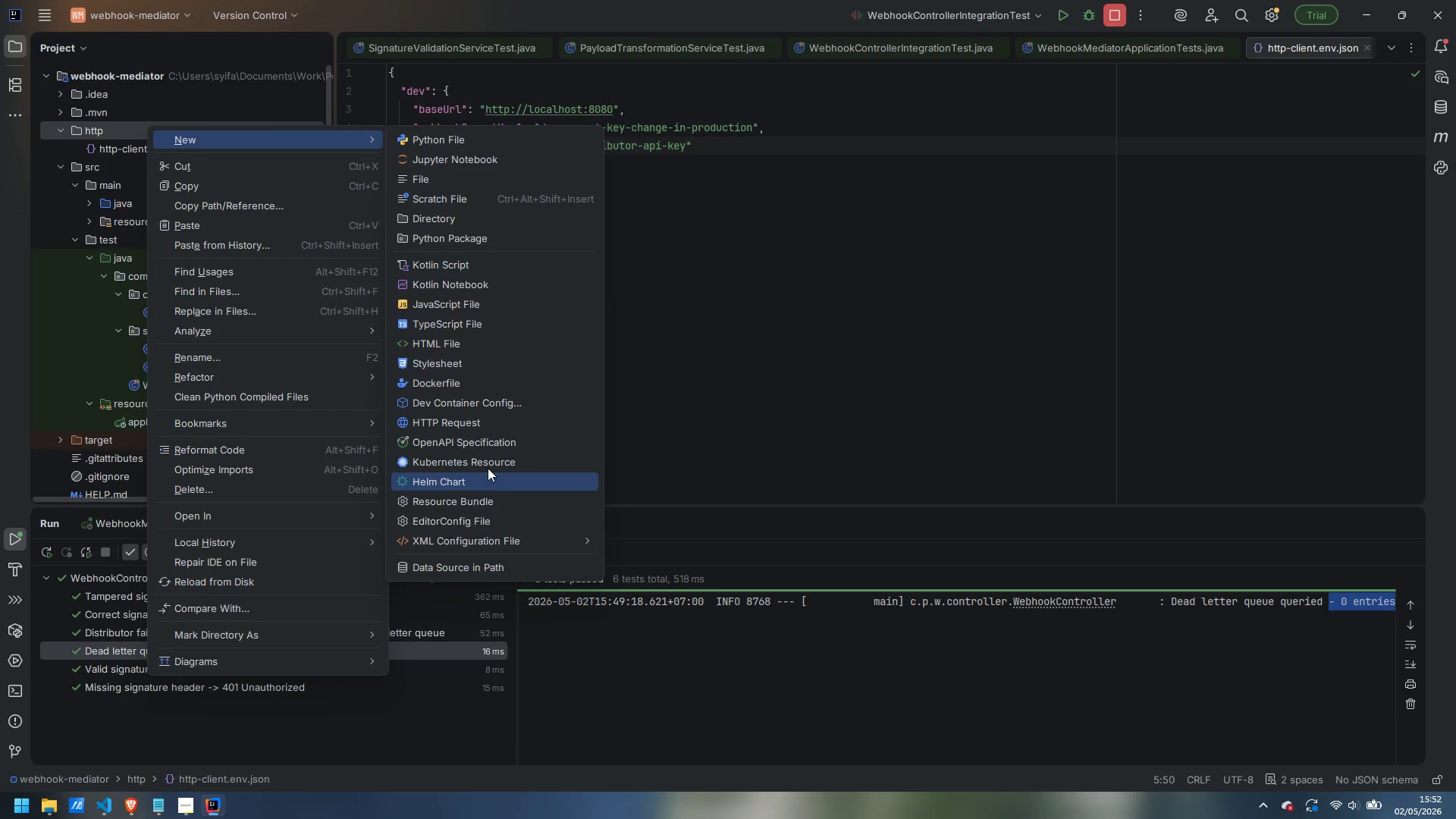 
left_click([504, 427])
 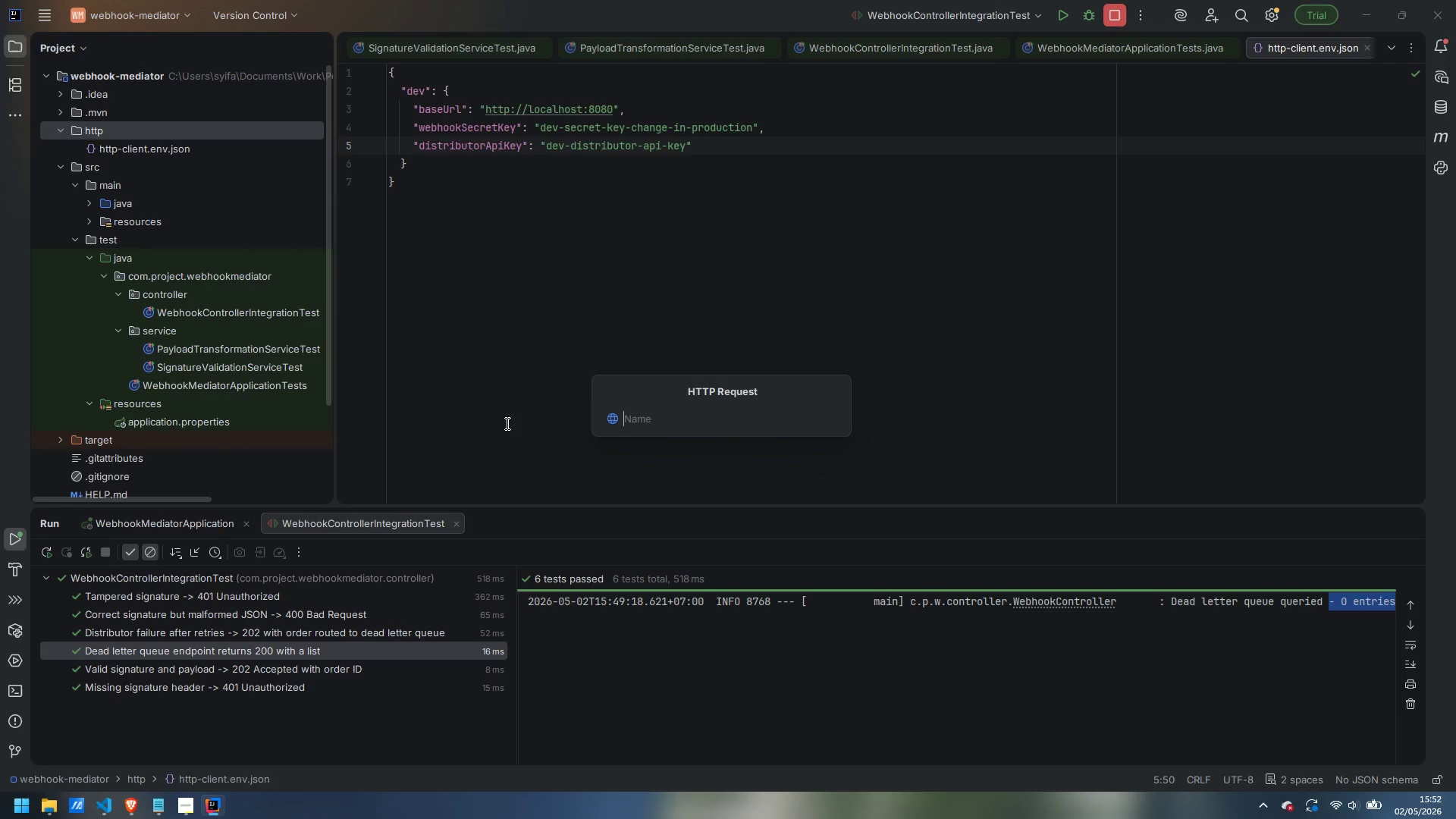 
type(webhook-test-)
key(Backspace)
type(s)
 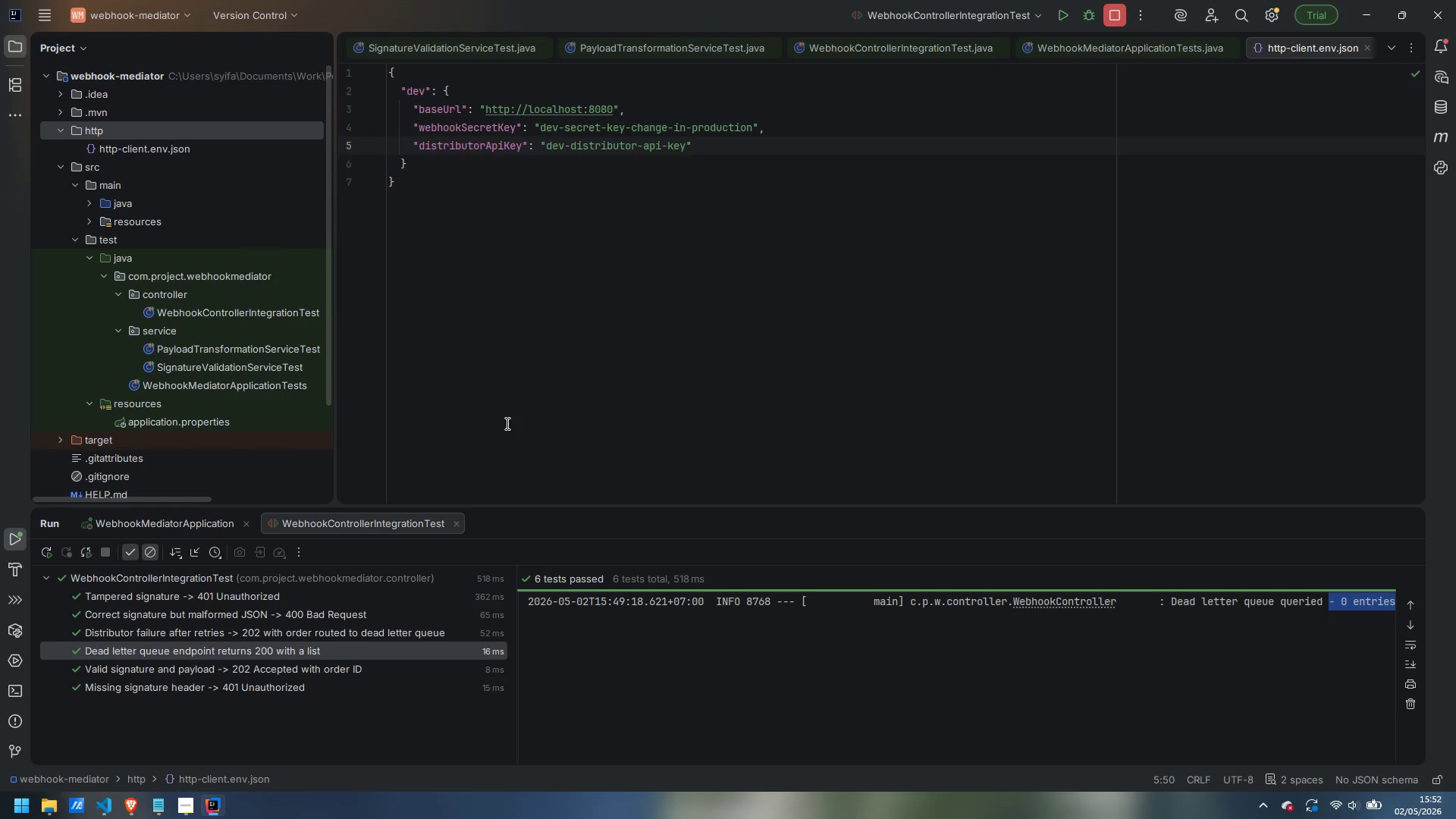 
key(Enter)
 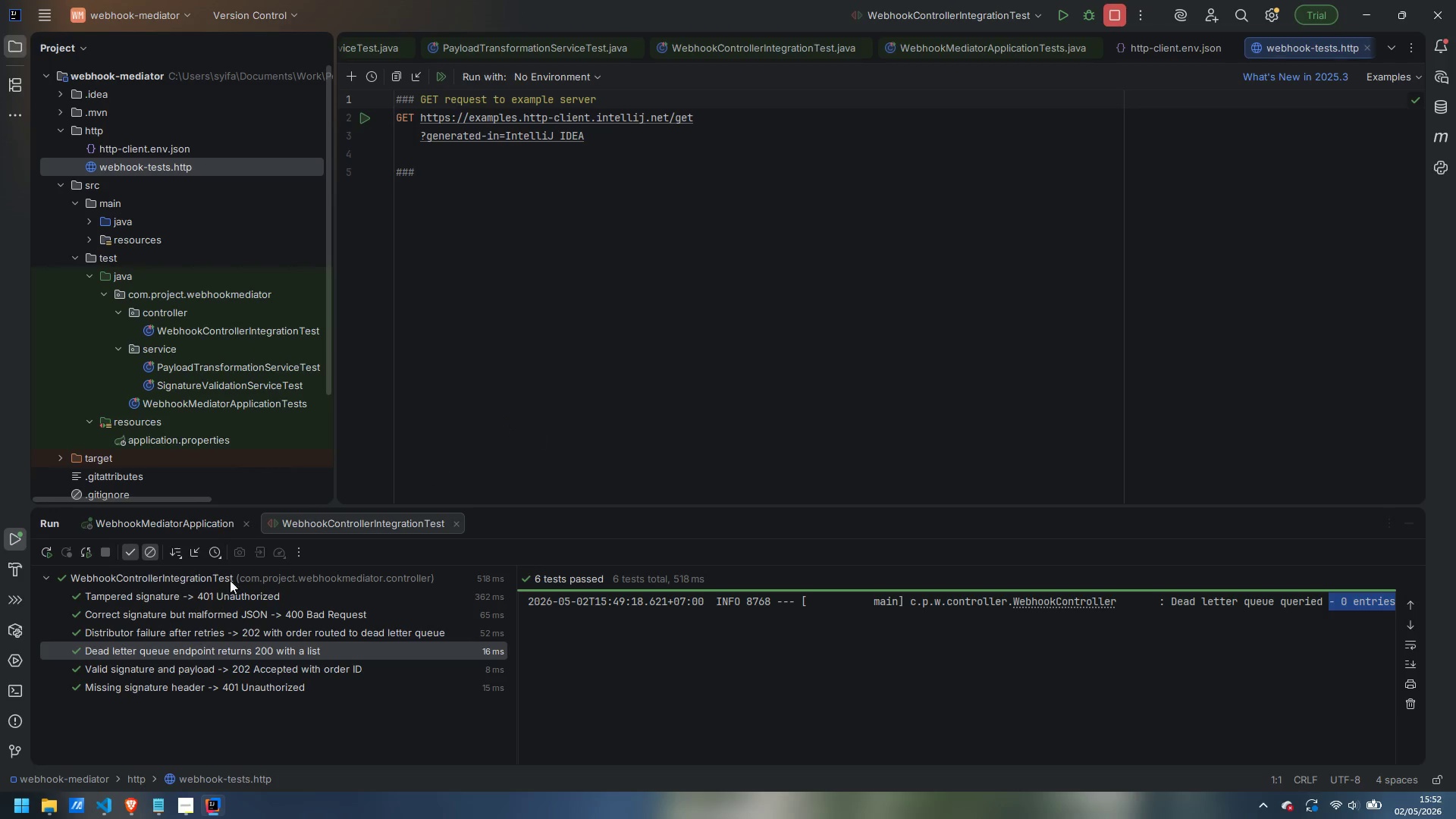 
wait(5.59)
 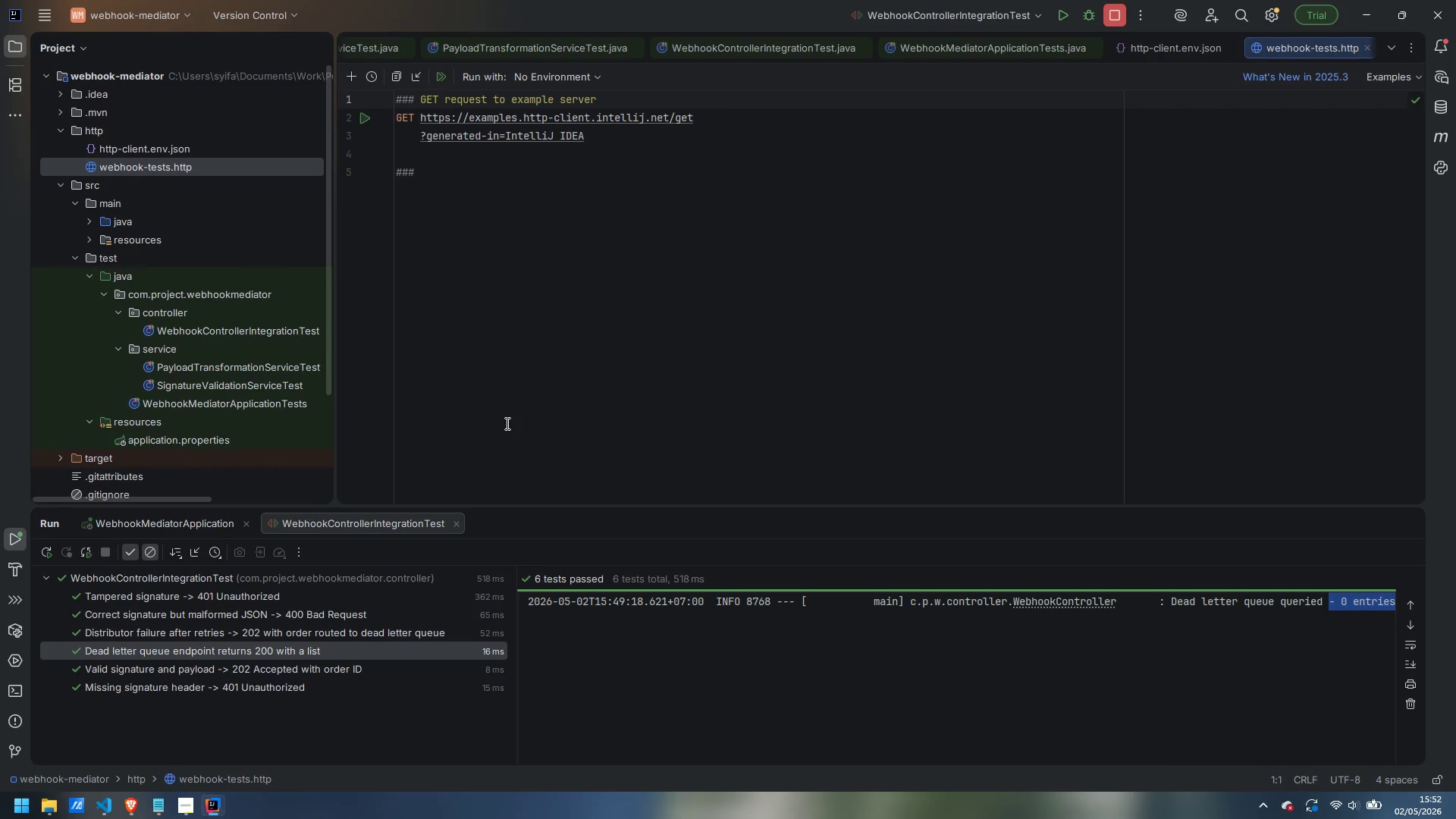 
left_click([182, 808])